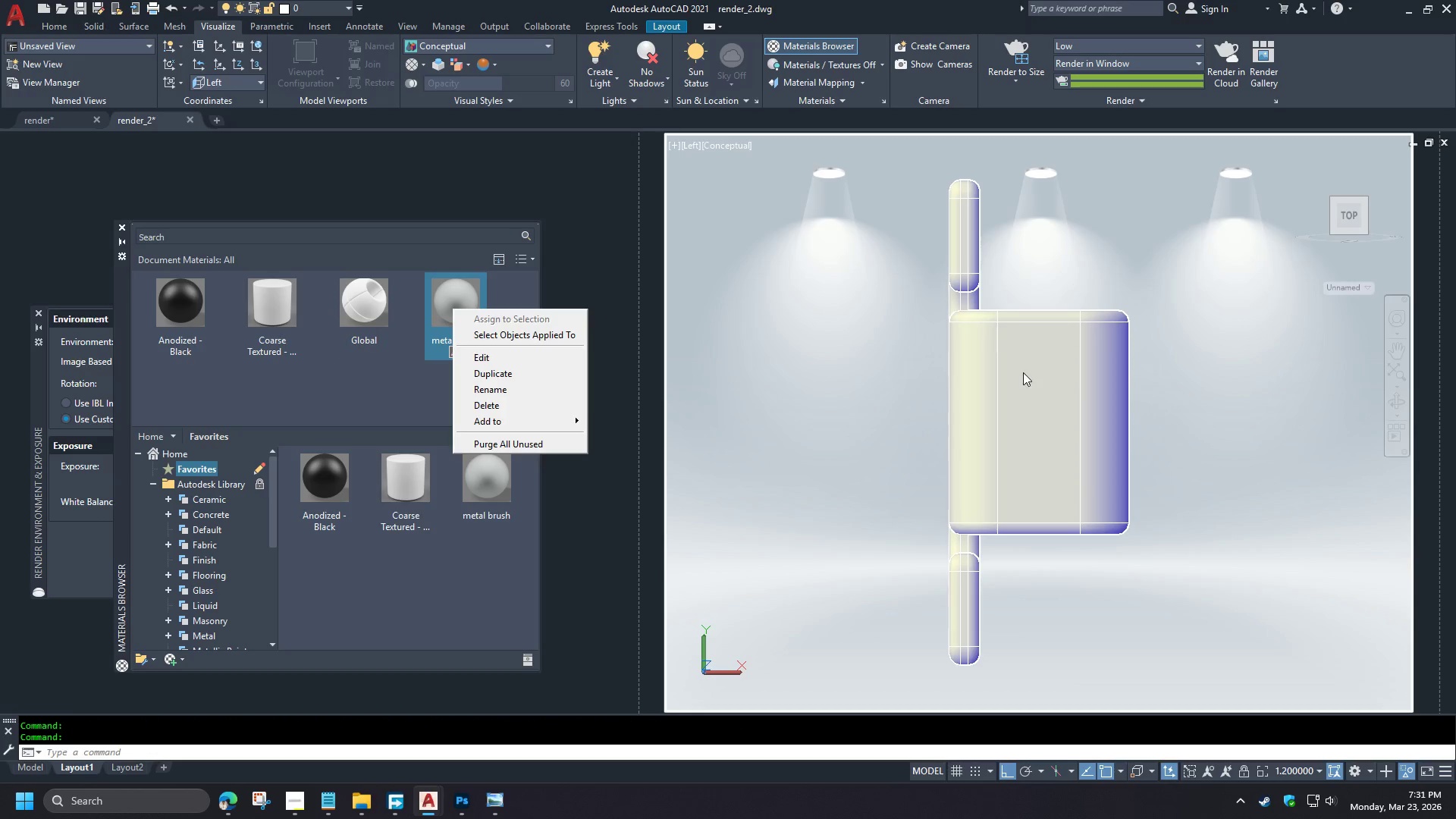 
left_click([1023, 372])
 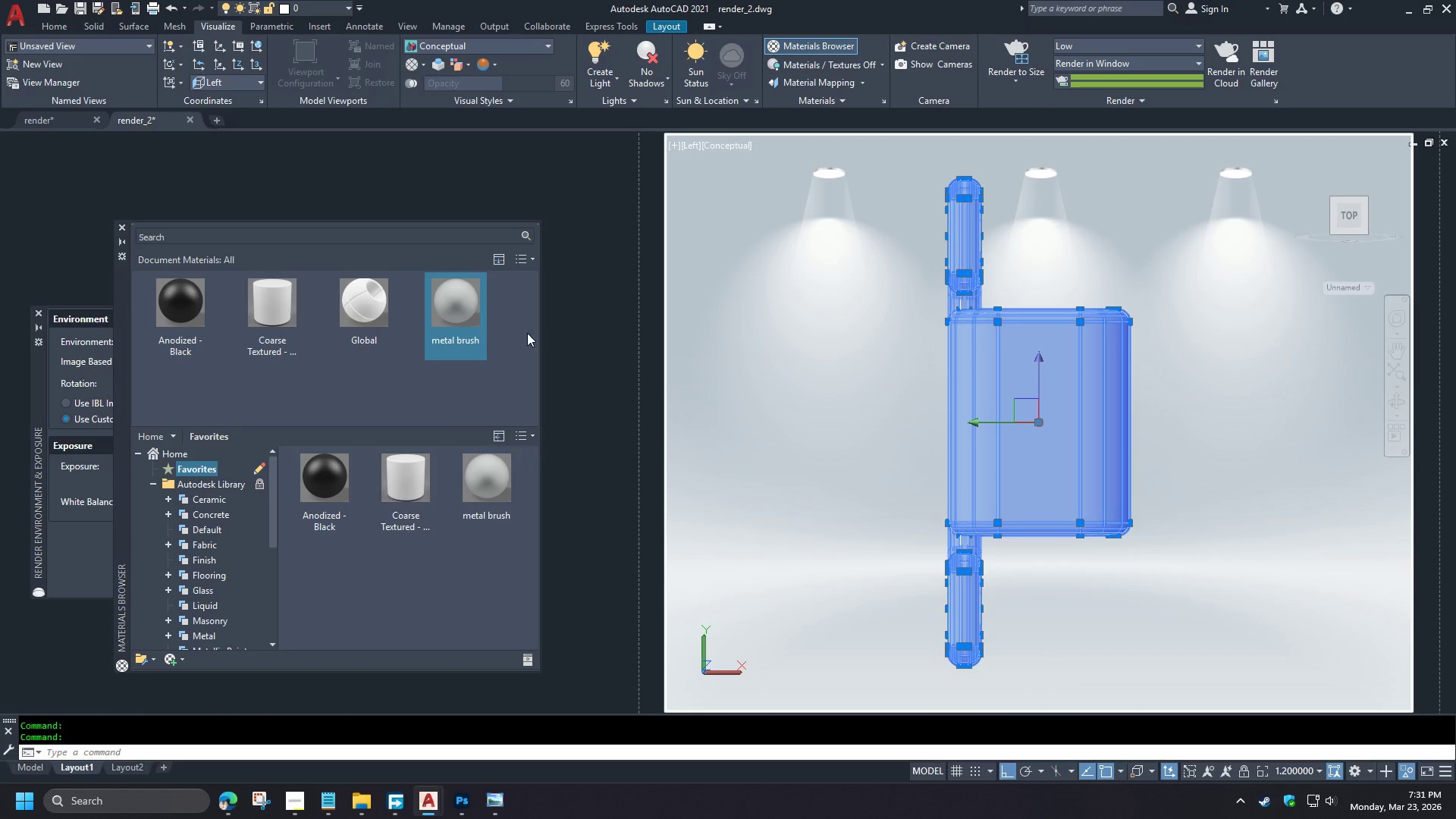 
right_click([451, 312])
 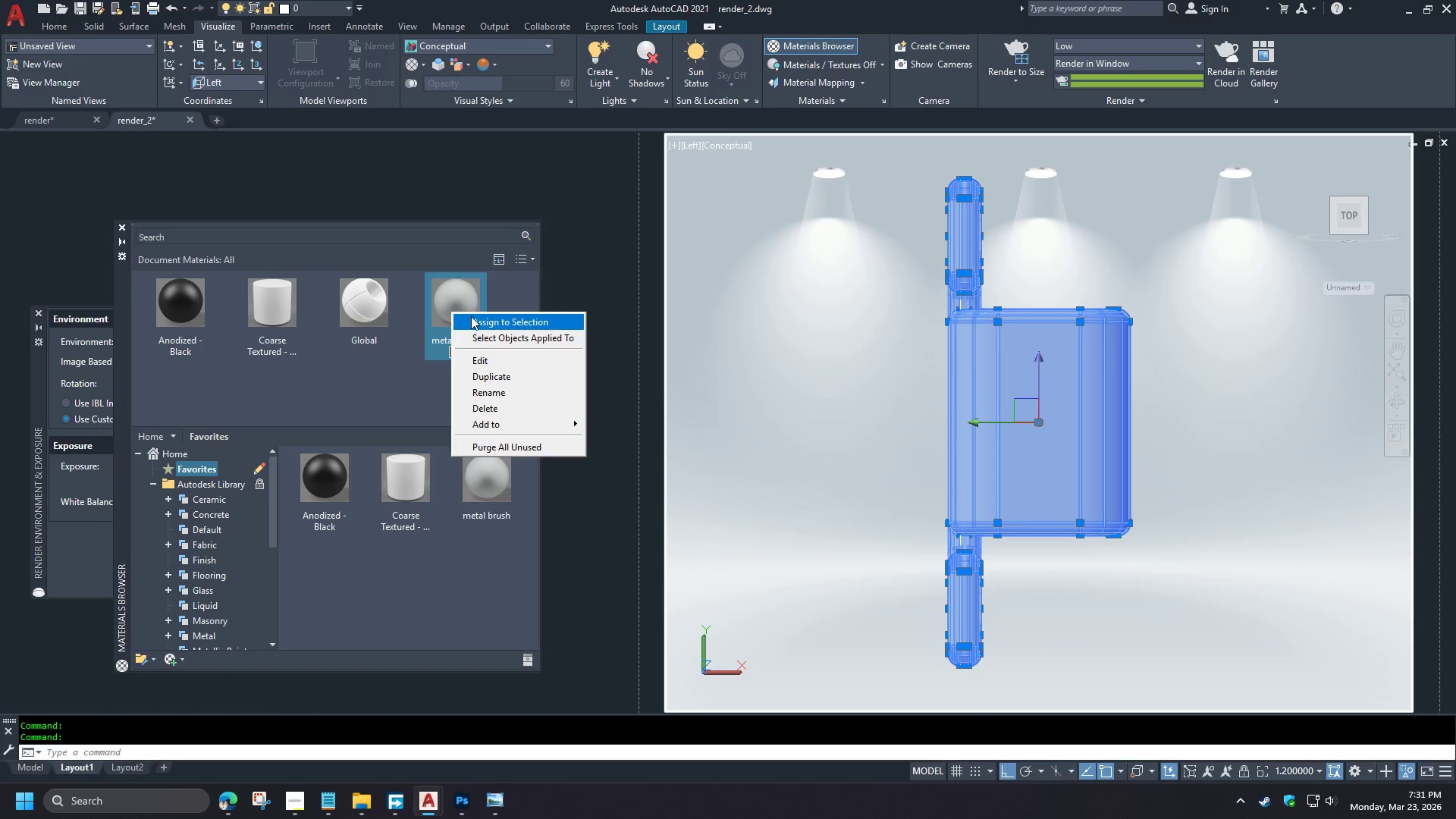 
left_click([471, 316])
 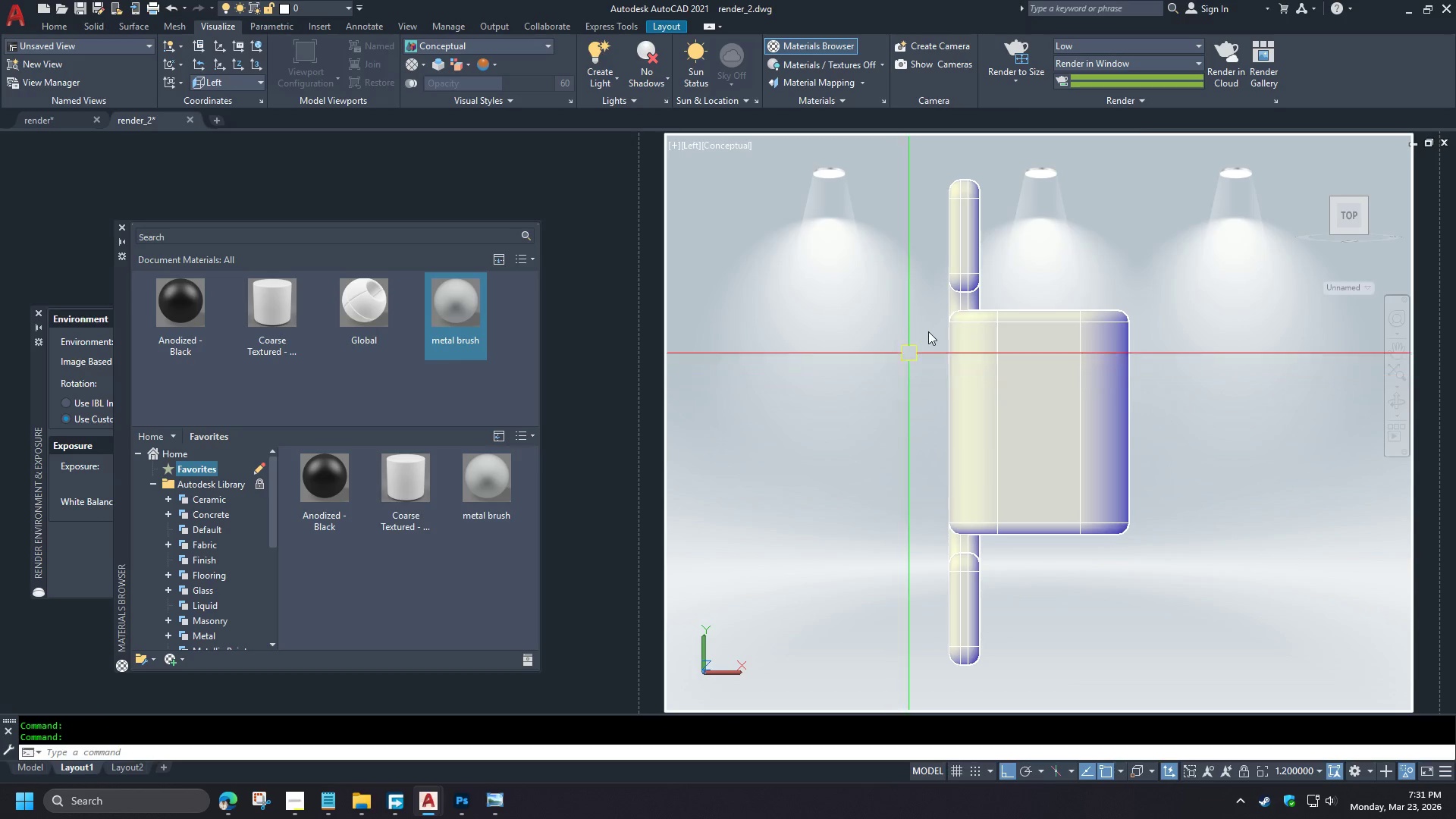 
left_click([1096, 42])
 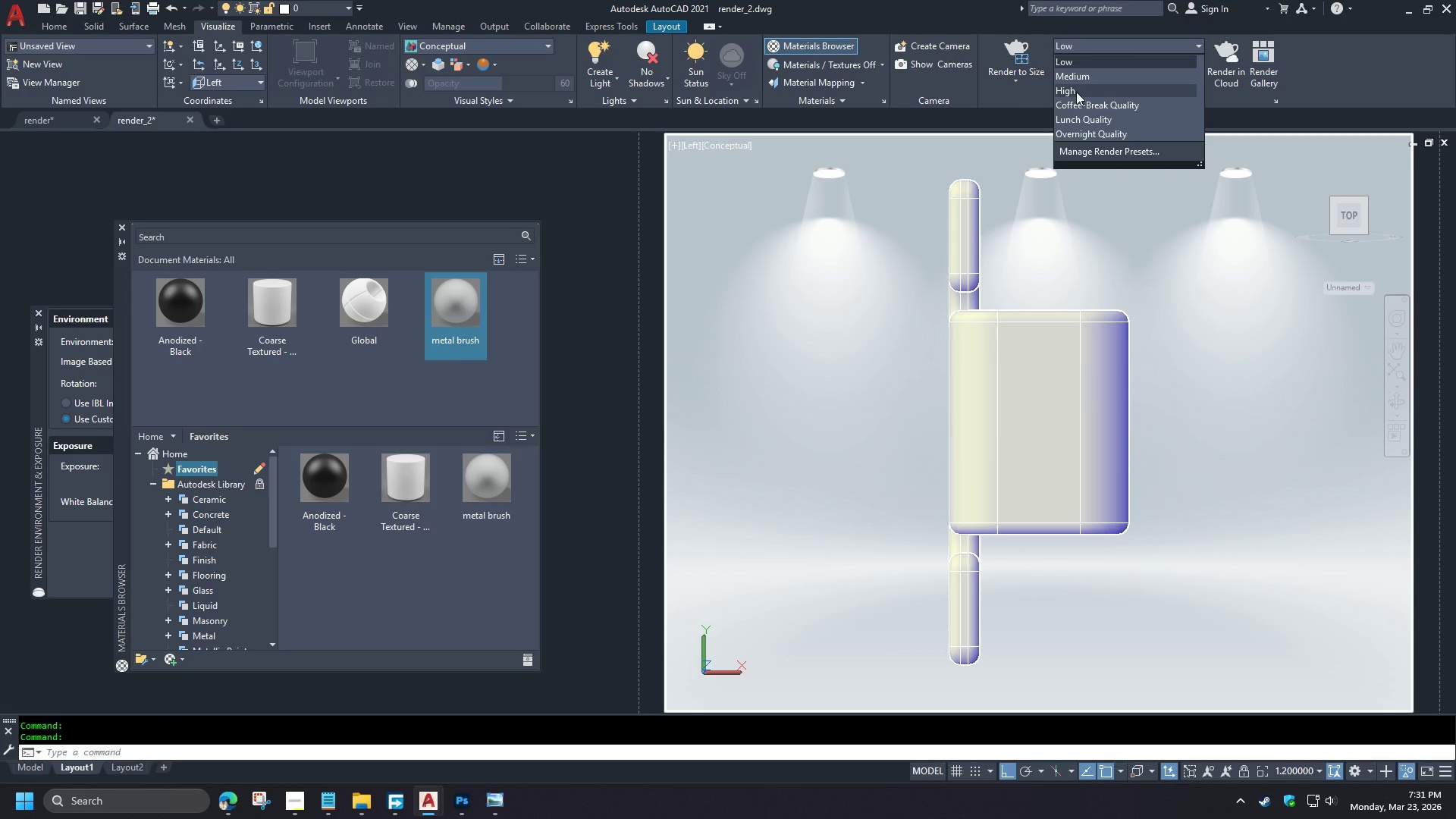 
left_click([1076, 89])
 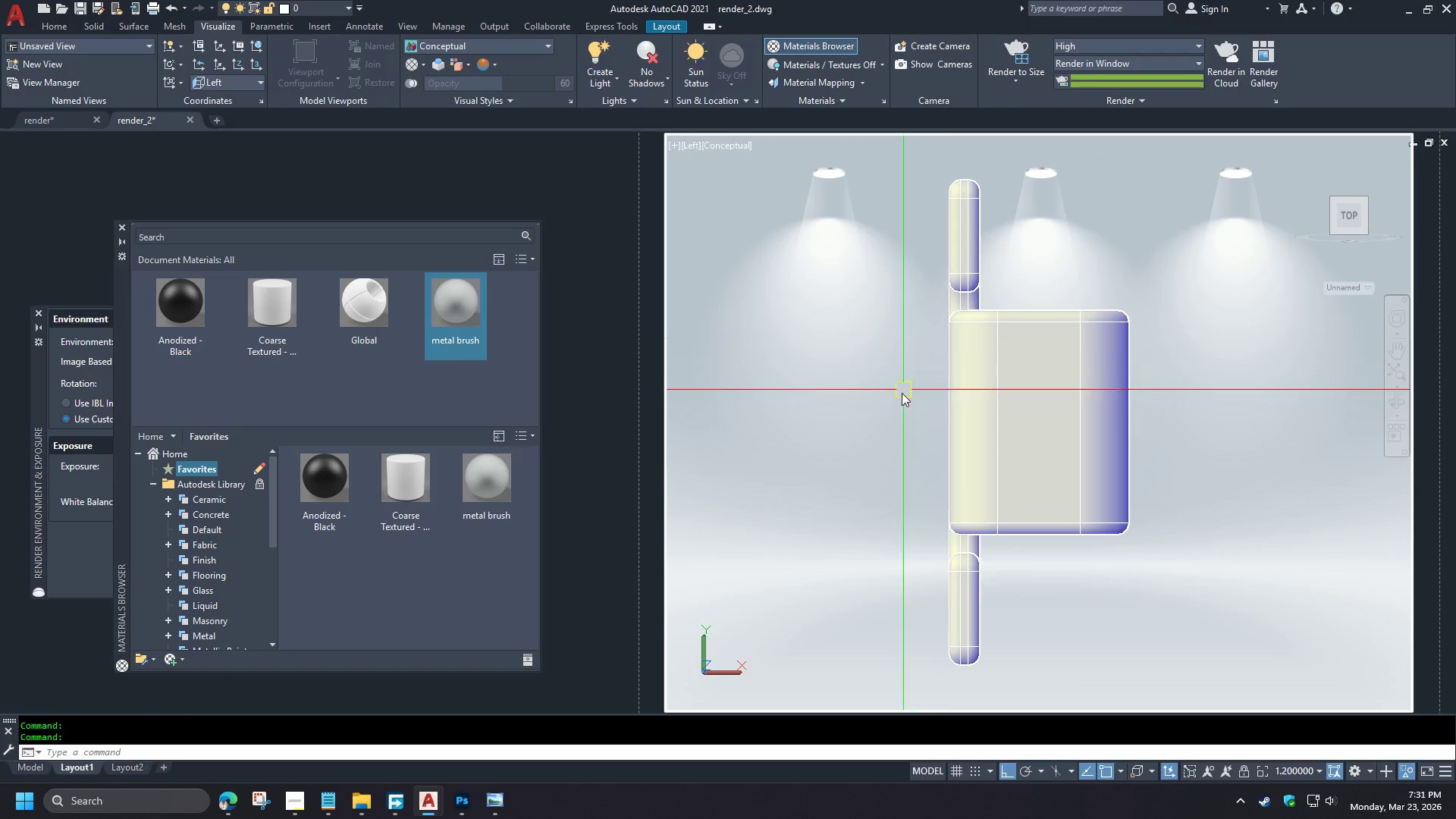 
type(rr )
 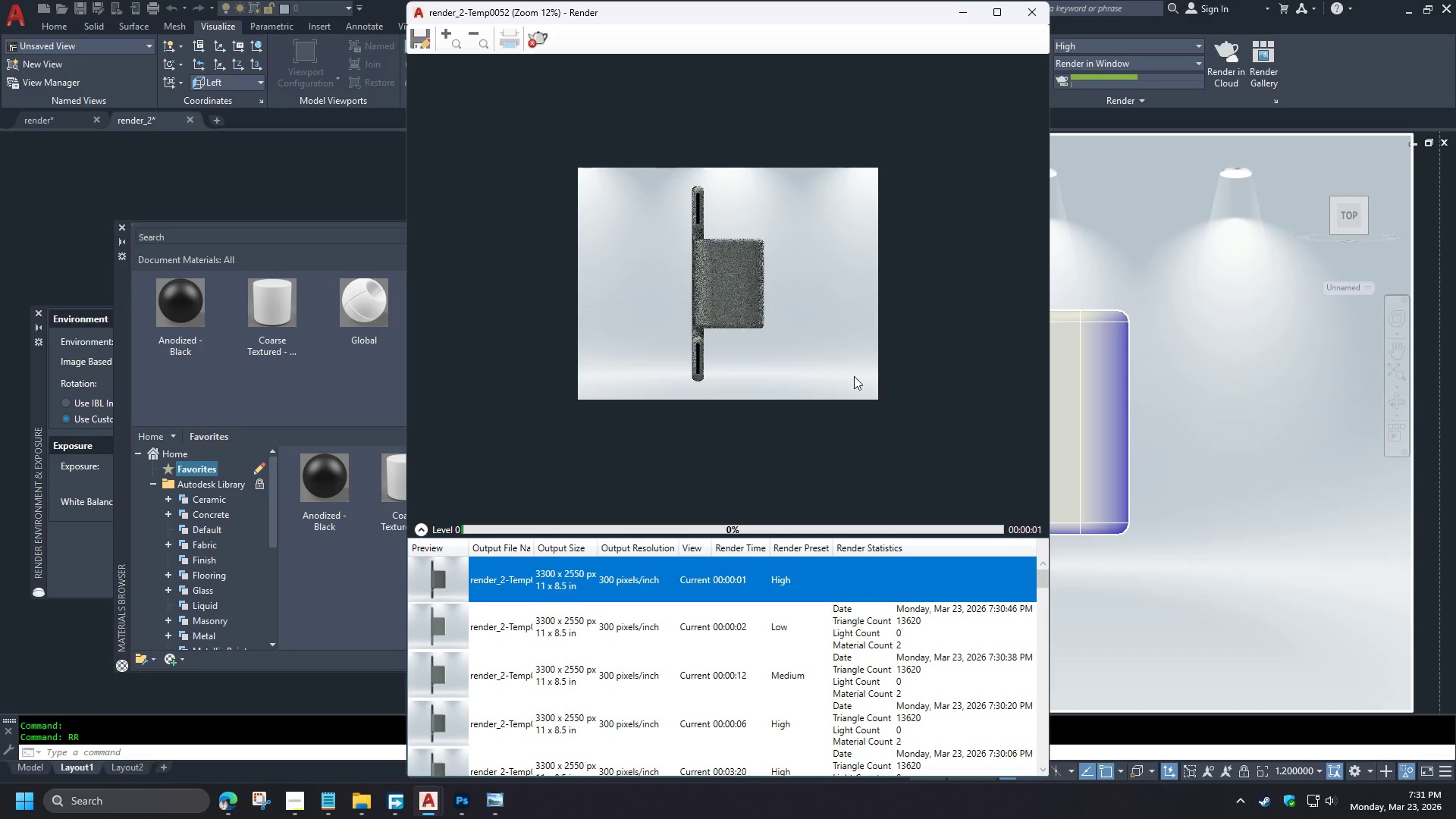 
wait(7.3)
 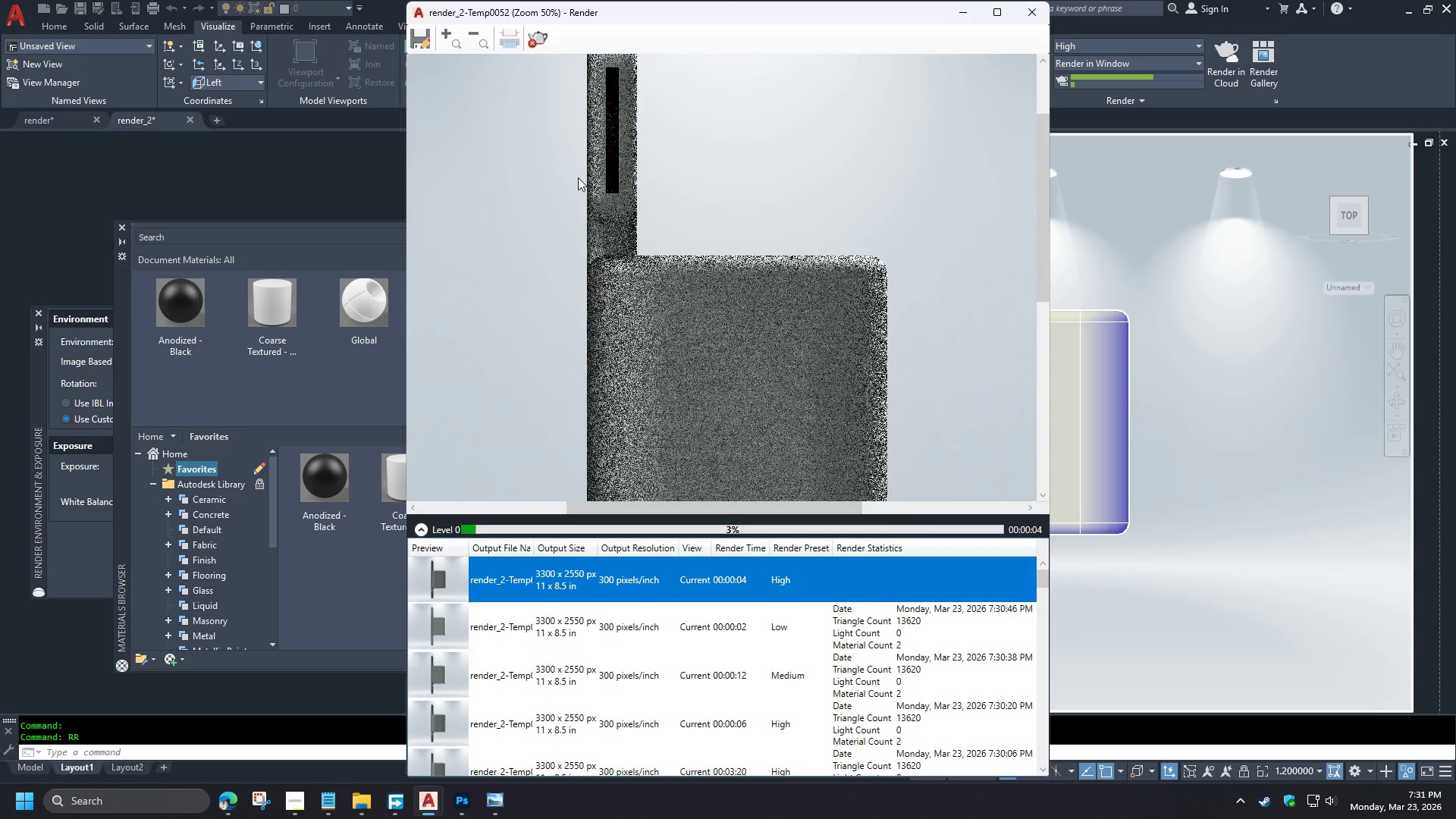 
left_click([542, 42])
 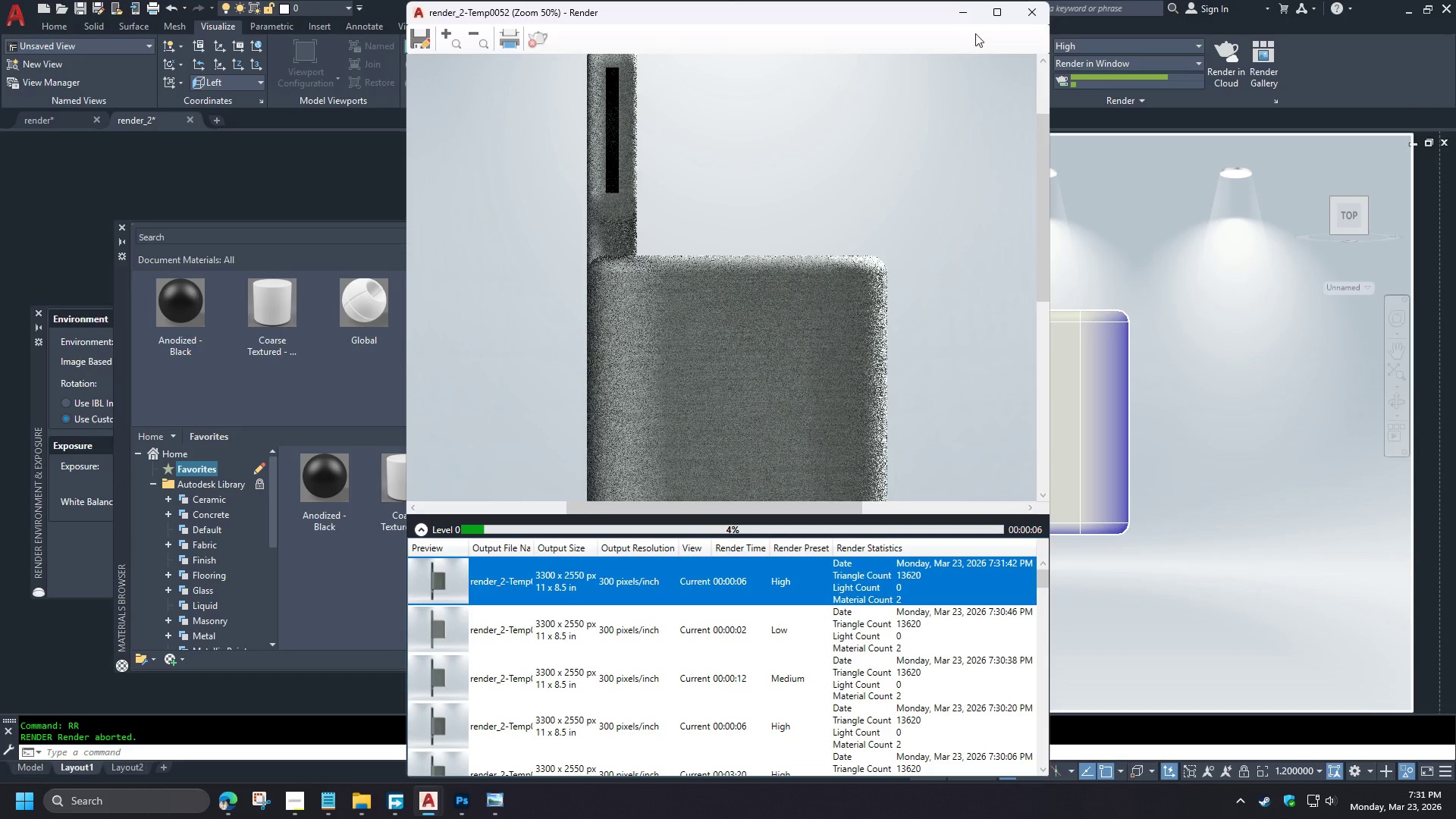 
left_click([1031, 14])
 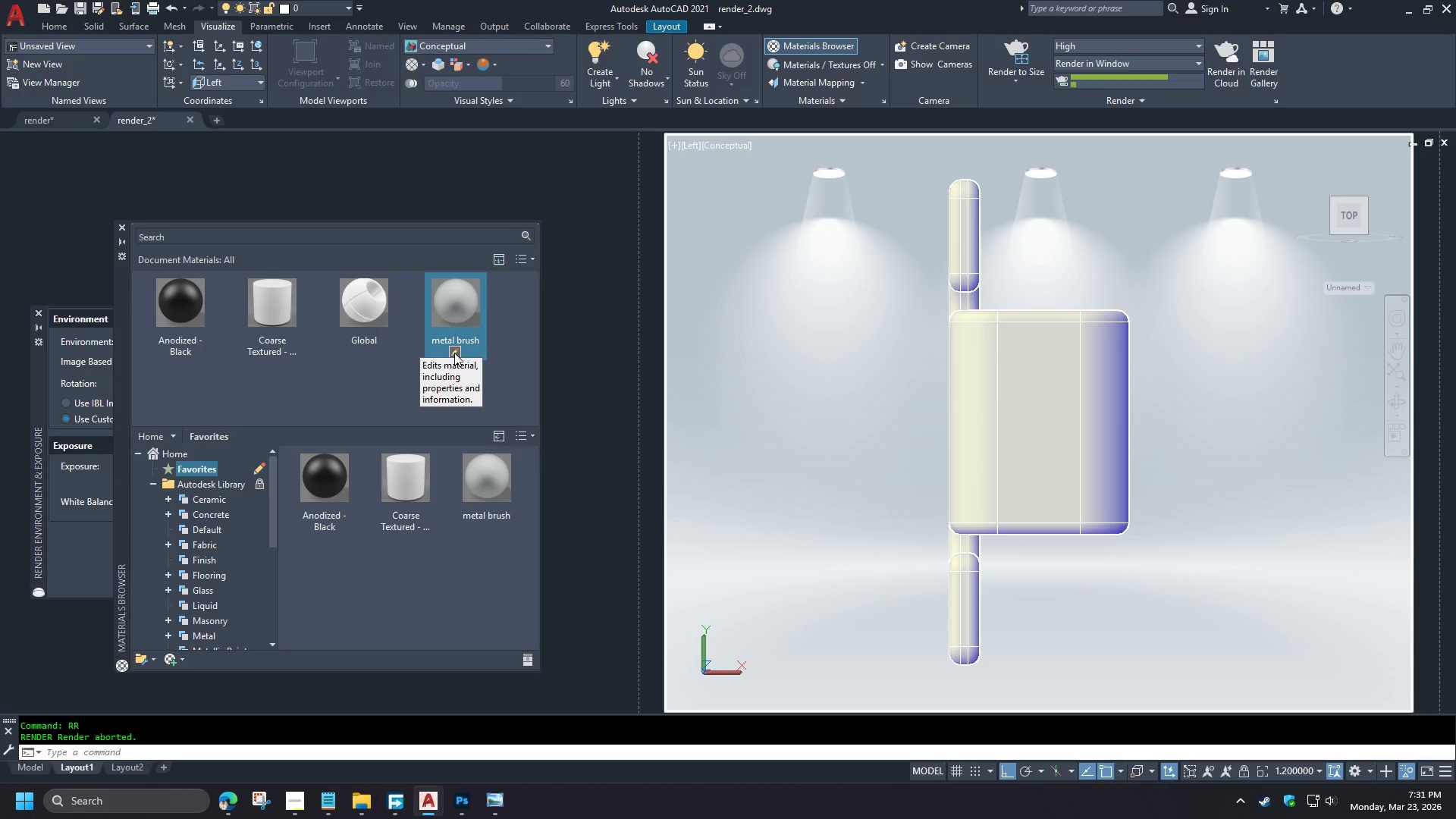 
left_click([453, 352])
 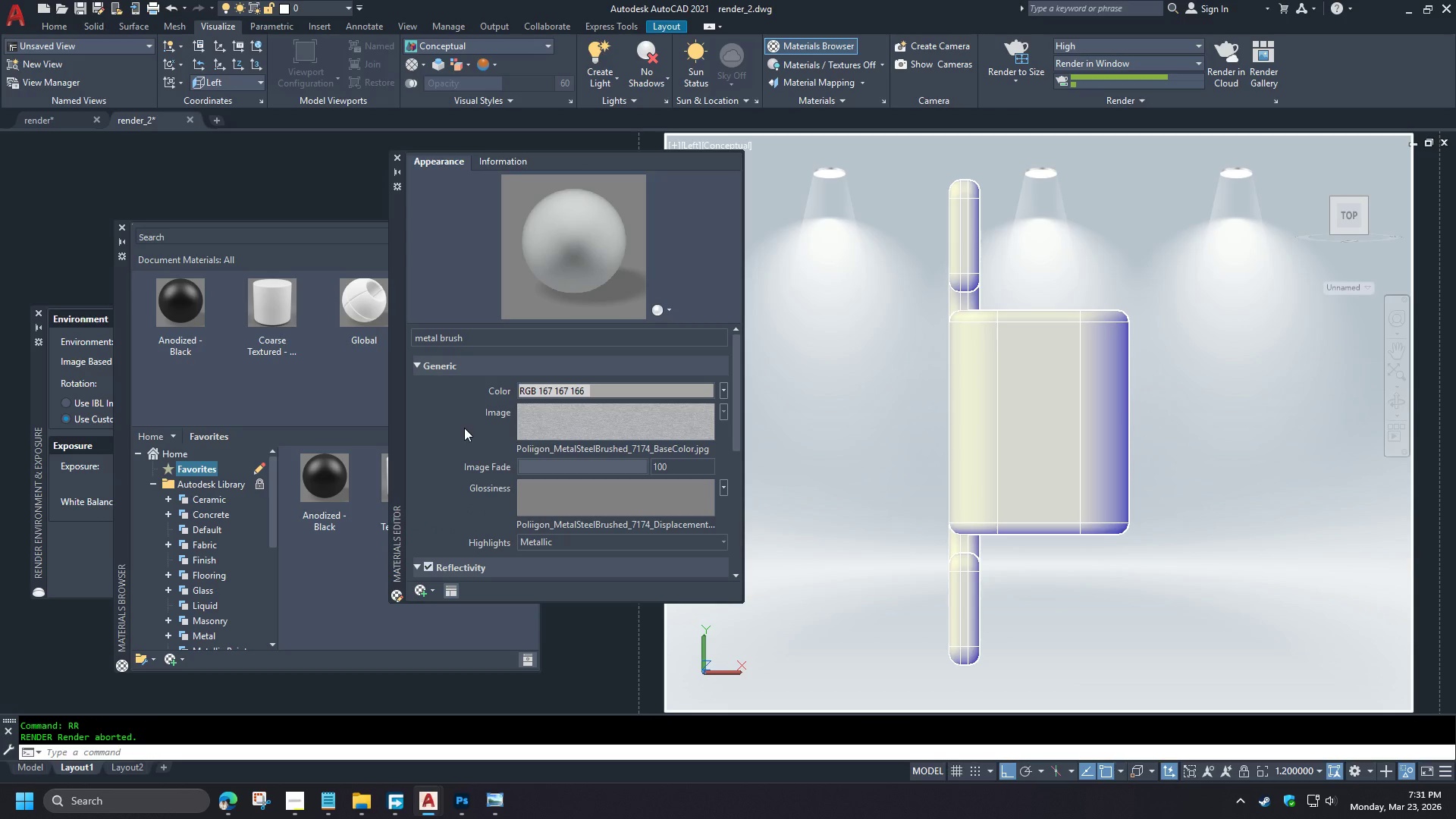 
scroll: coordinate [550, 105], scroll_direction: up, amount: 4.0
 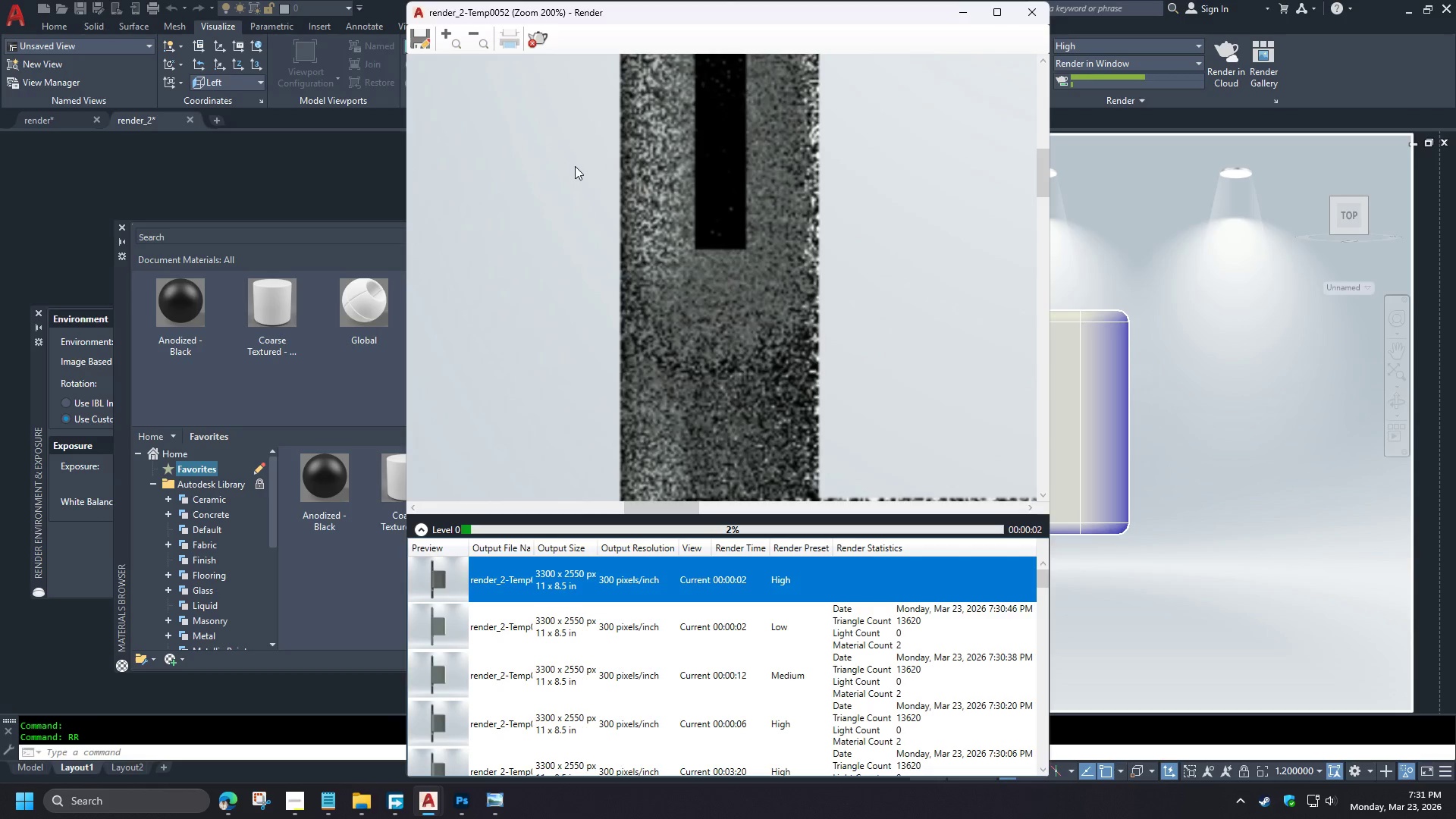 
scroll: coordinate [454, 453], scroll_direction: down, amount: 4.0
 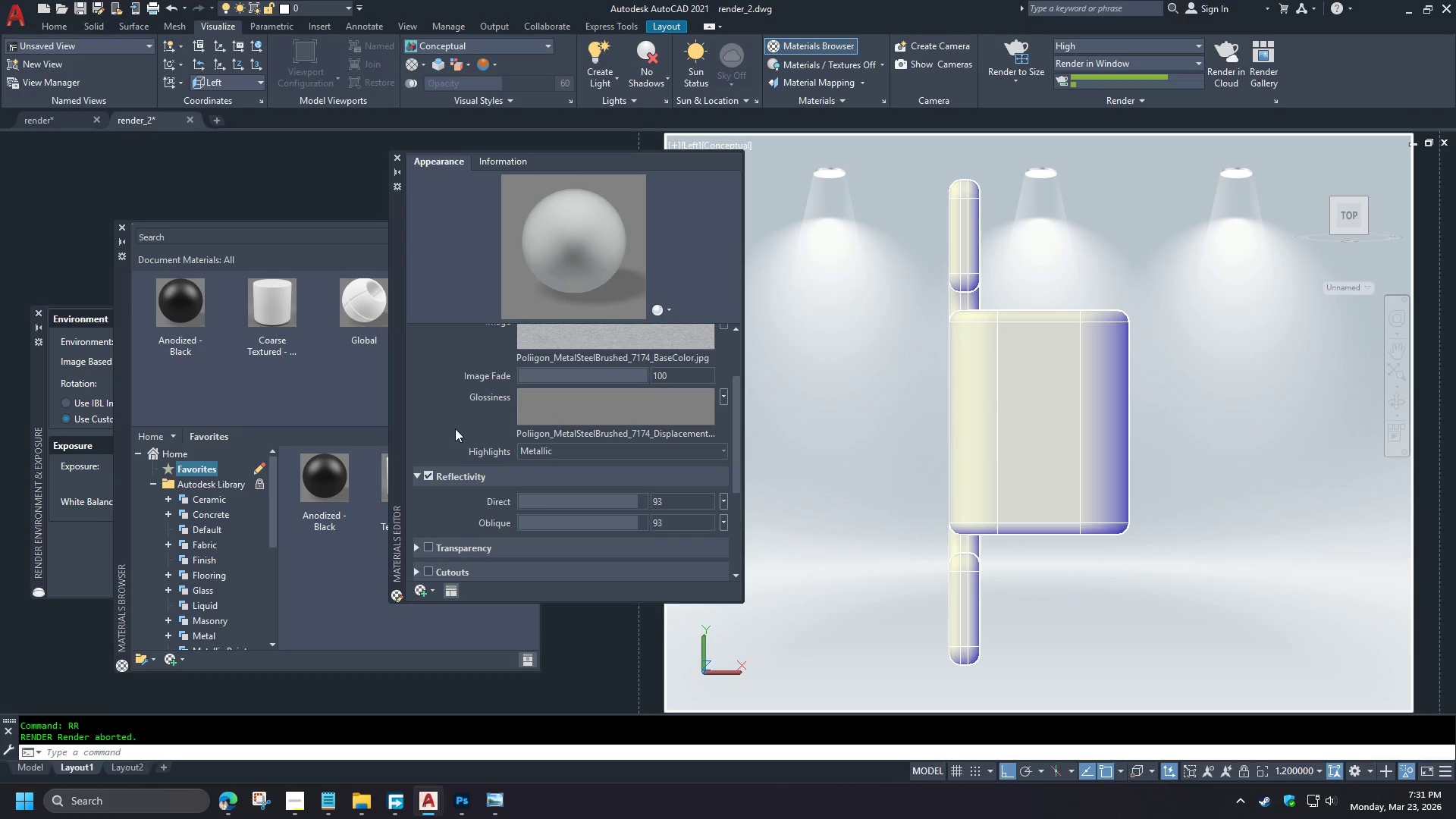 
wait(11.27)
 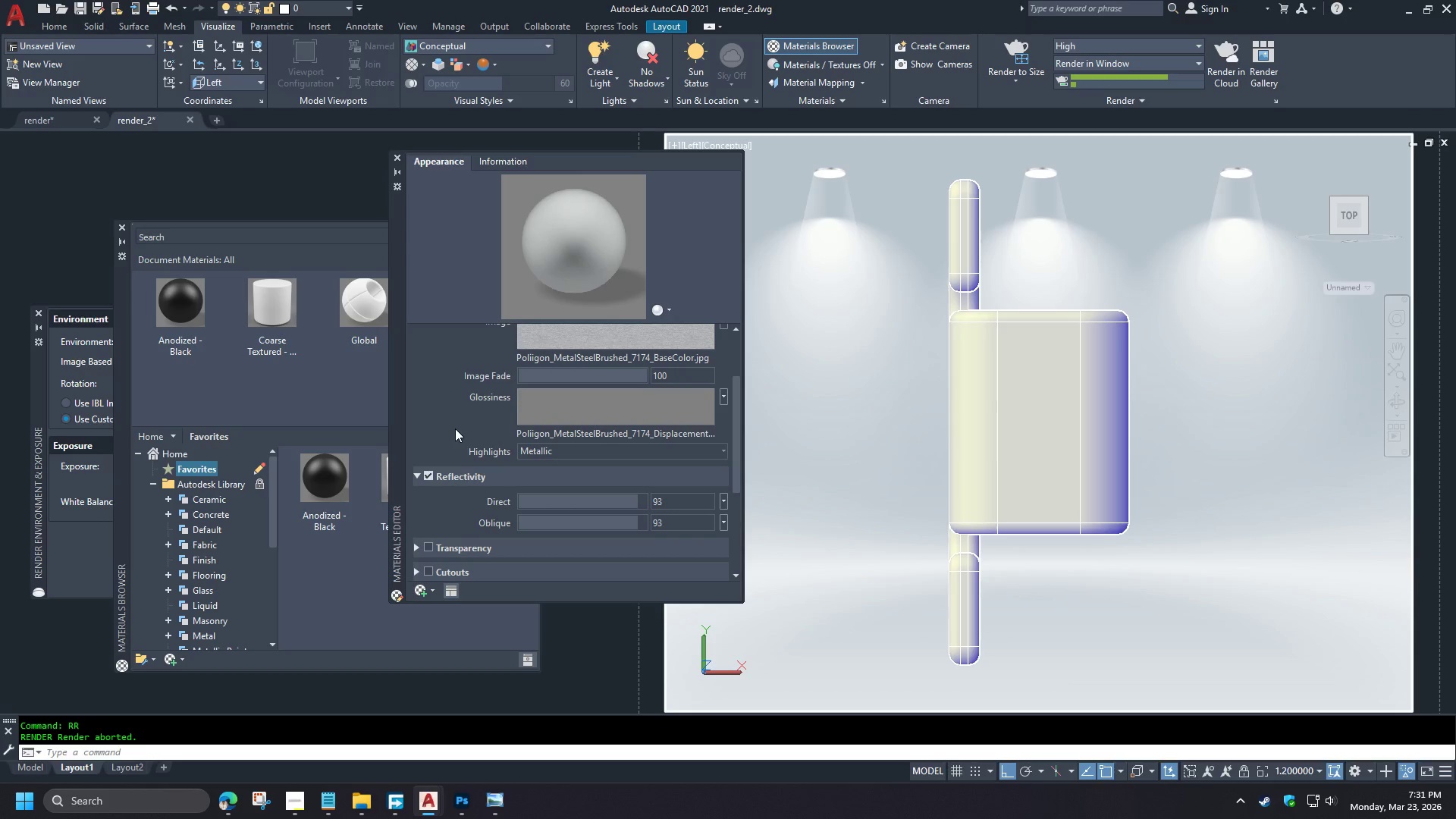 
left_click([430, 476])
 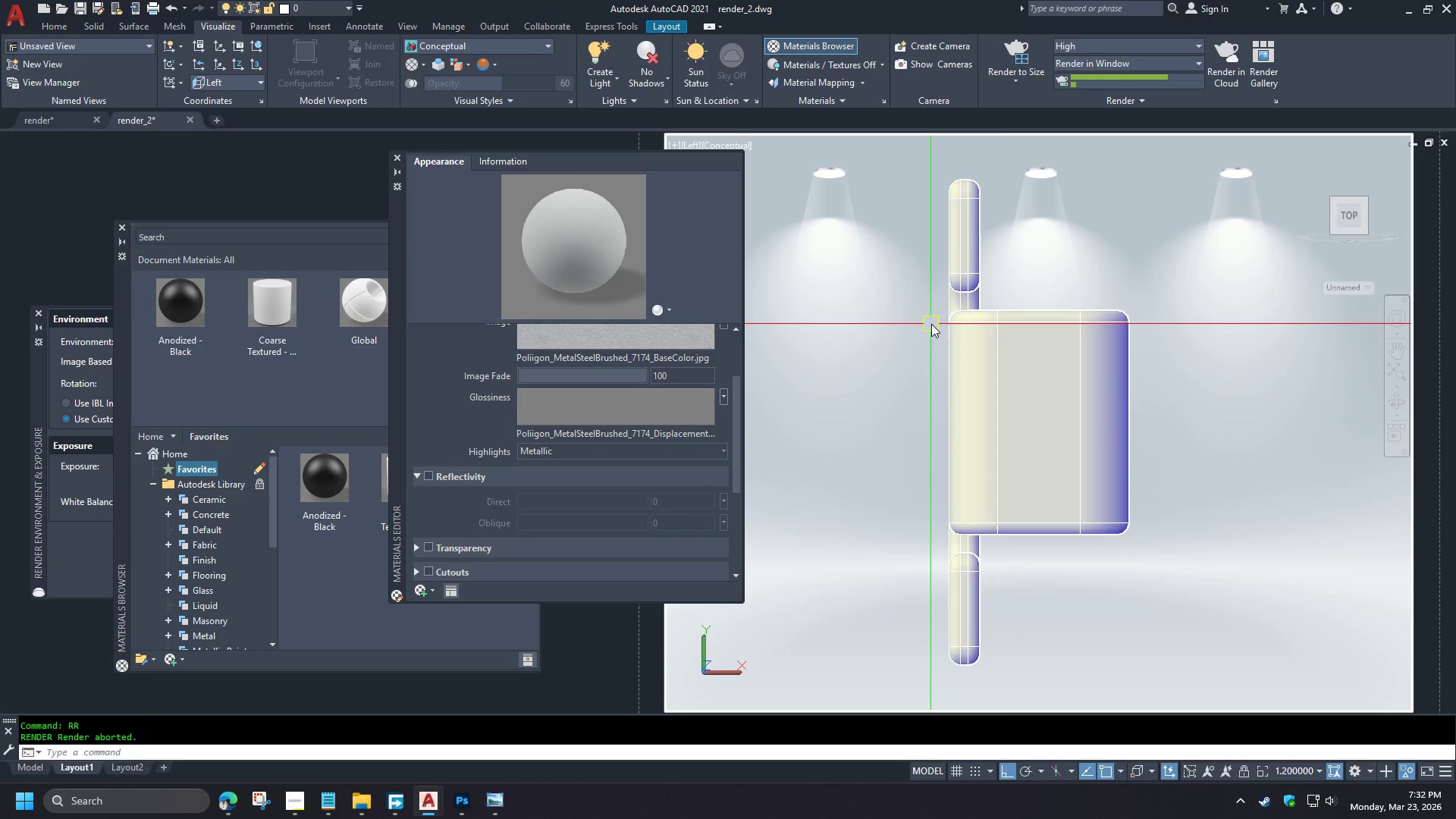 
wait(5.86)
 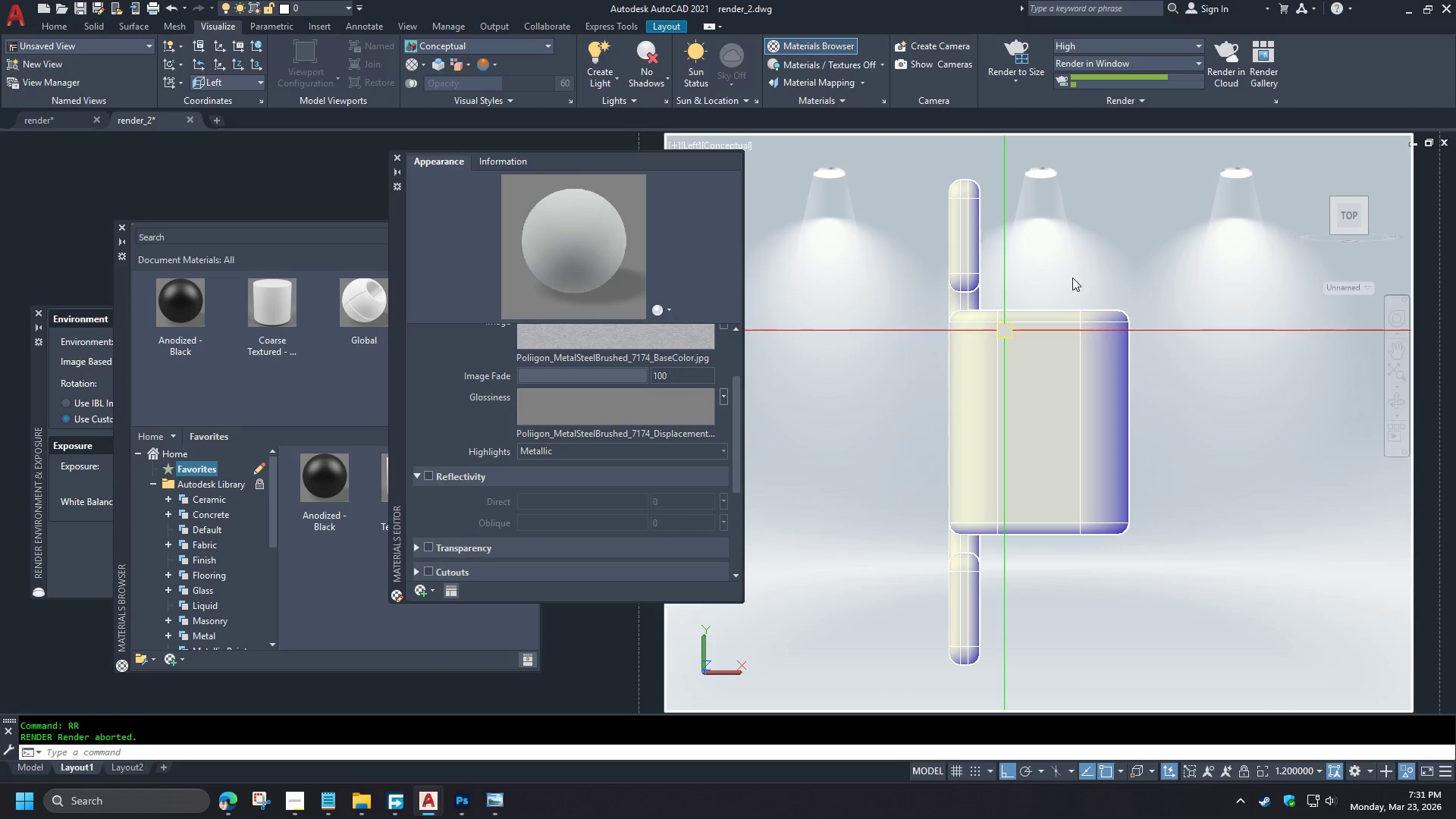 
type(rr )
 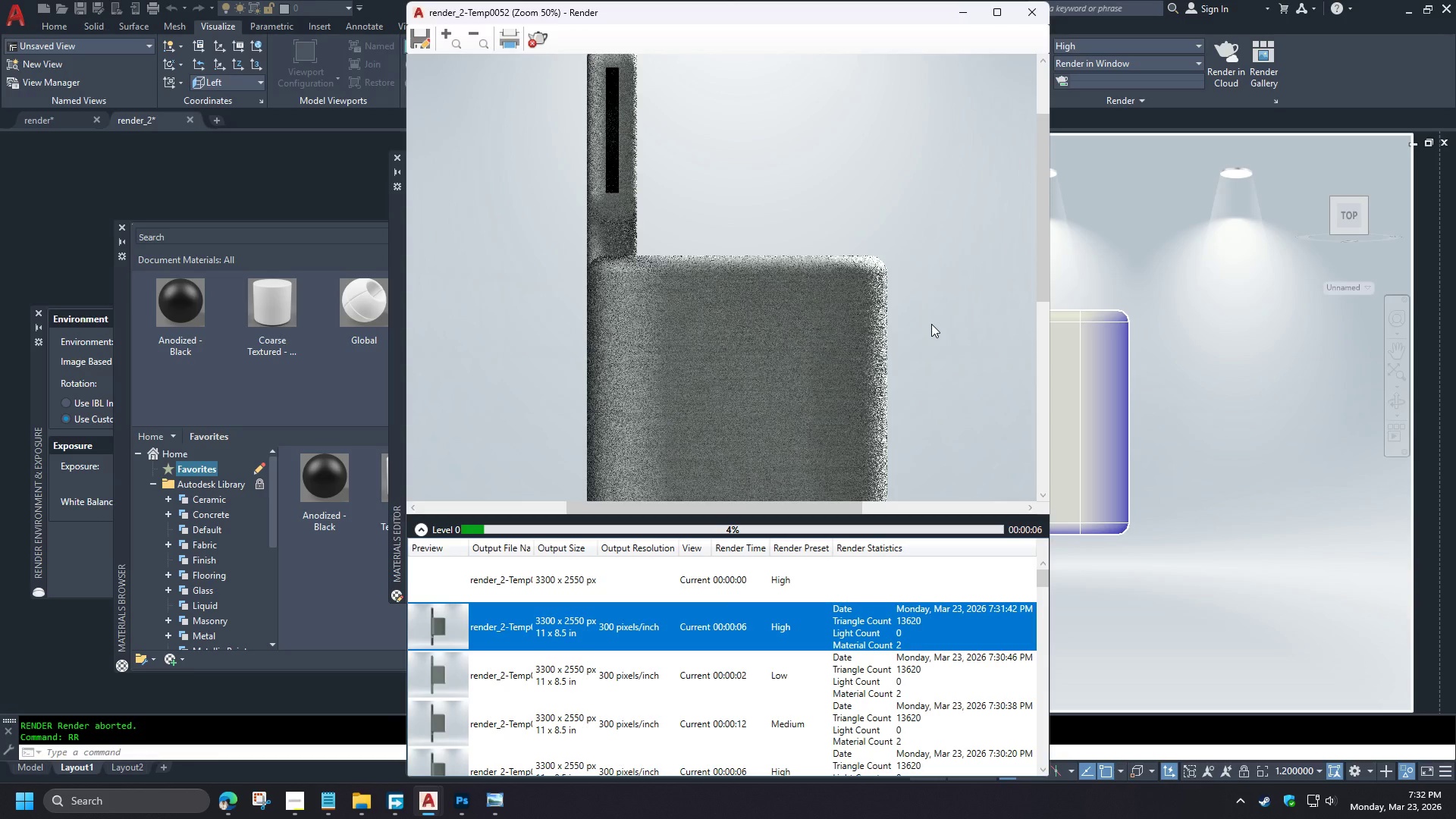 
mouse_move([469, 467])
 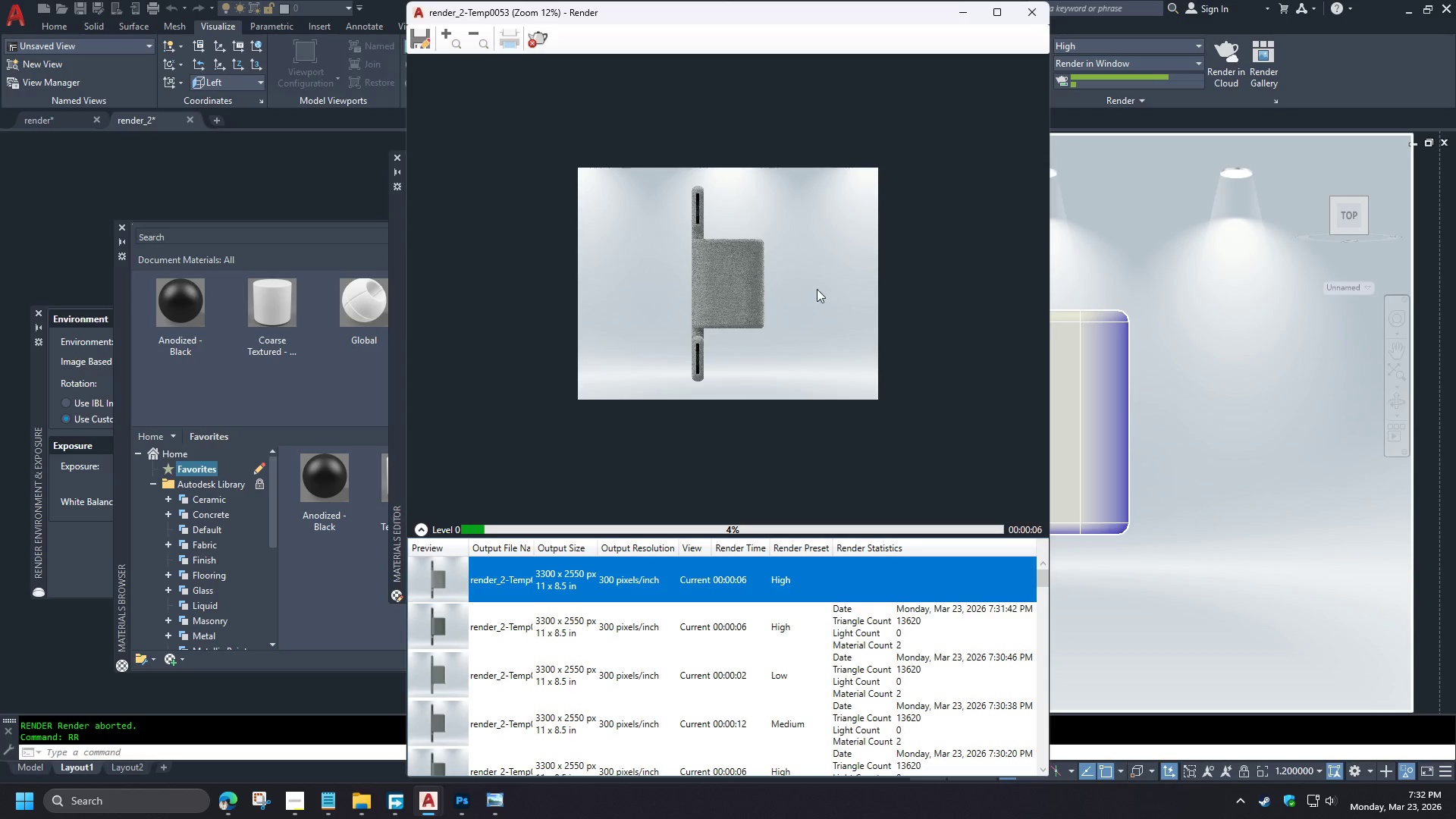 
wait(5.91)
 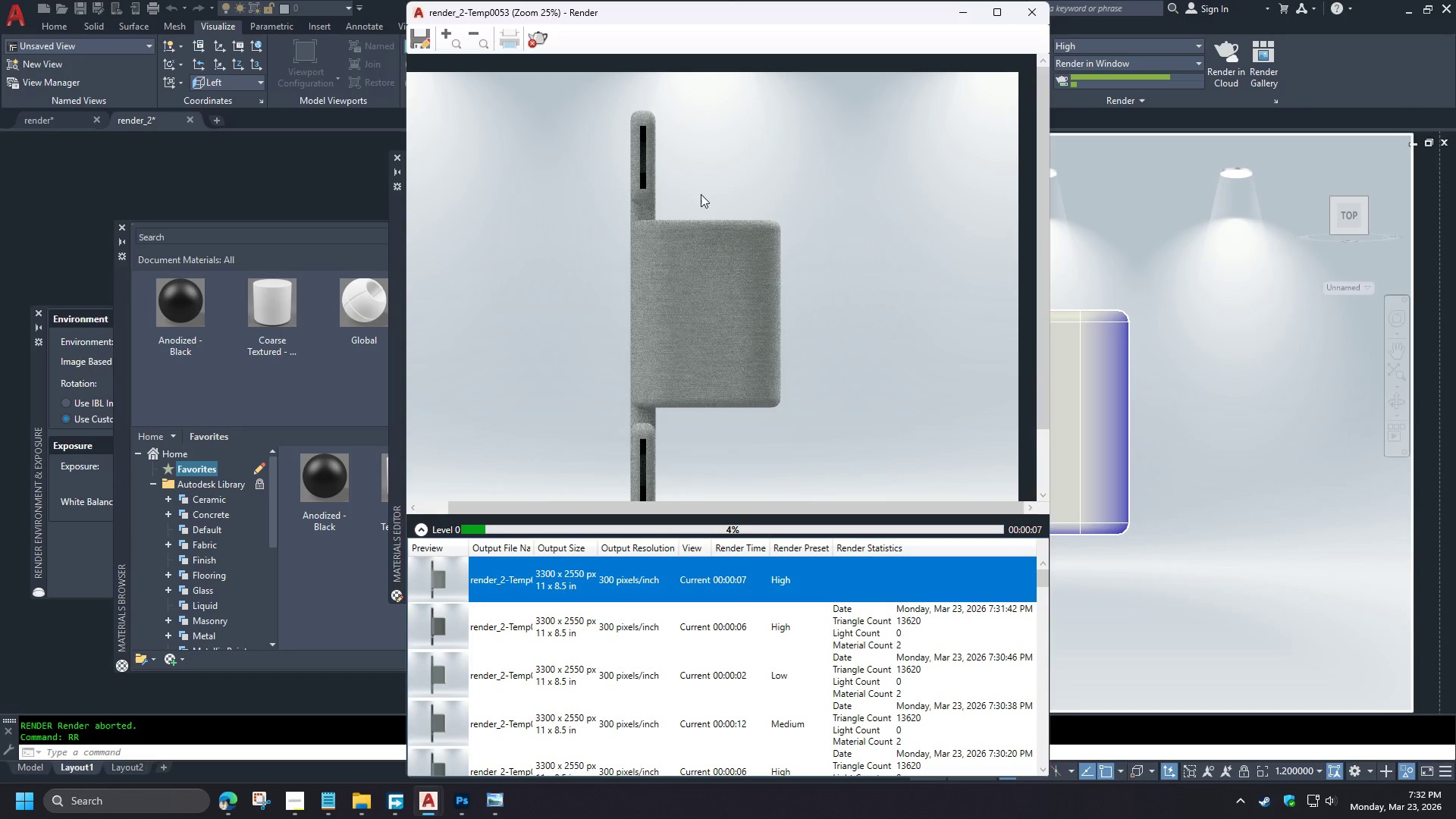 
left_click([532, 43])
 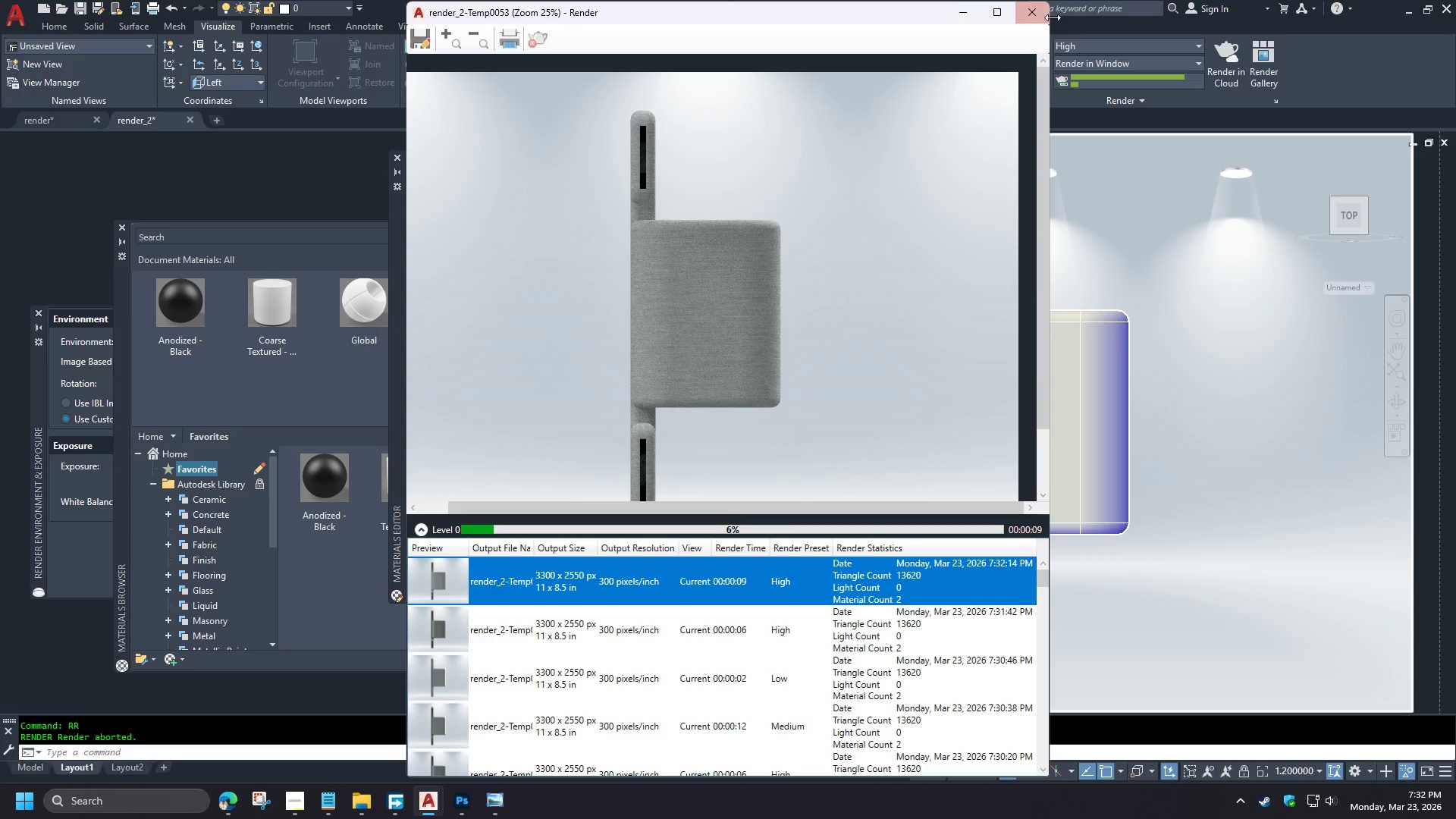 
left_click([1037, 19])
 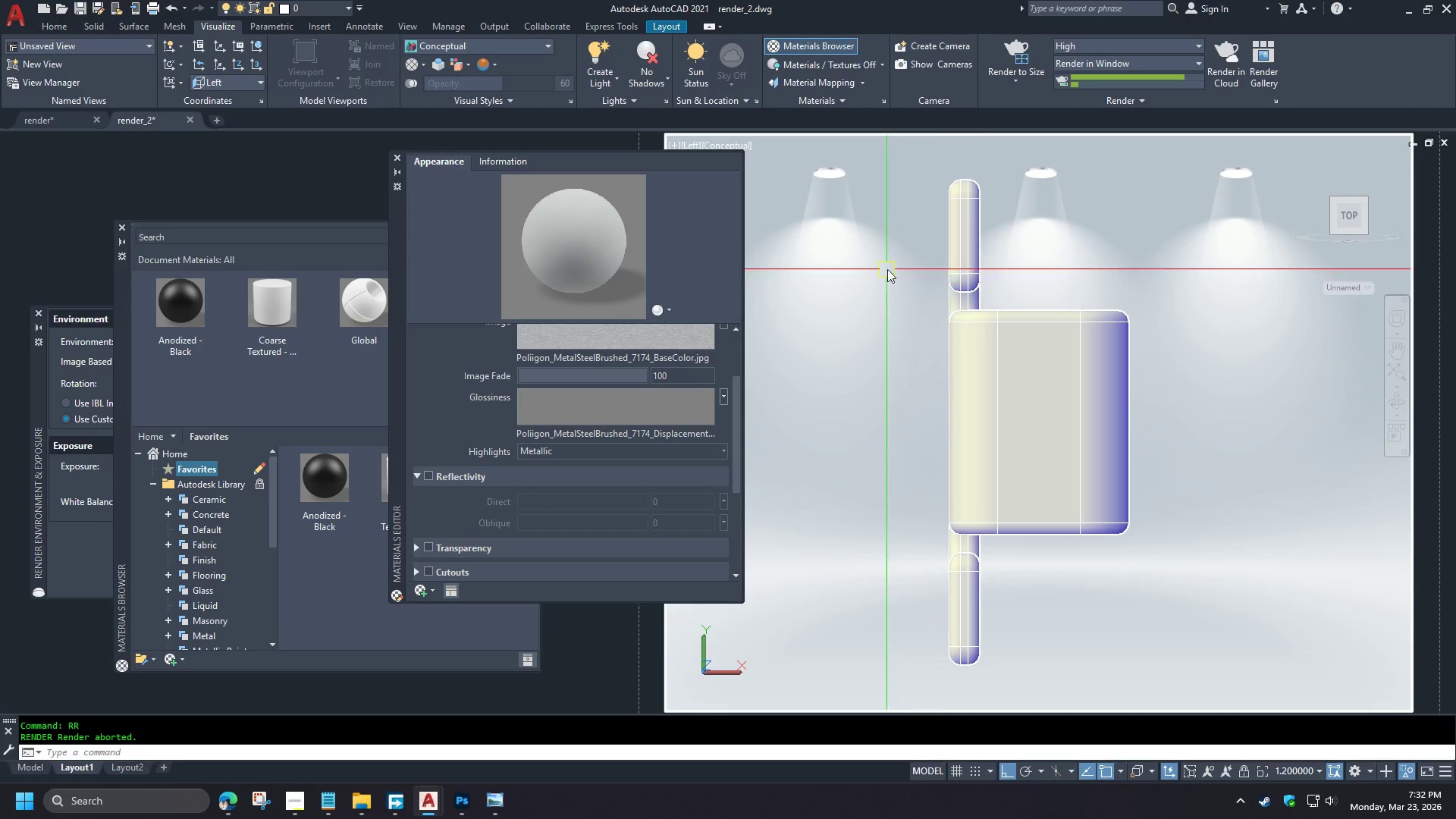 
type(vs )
 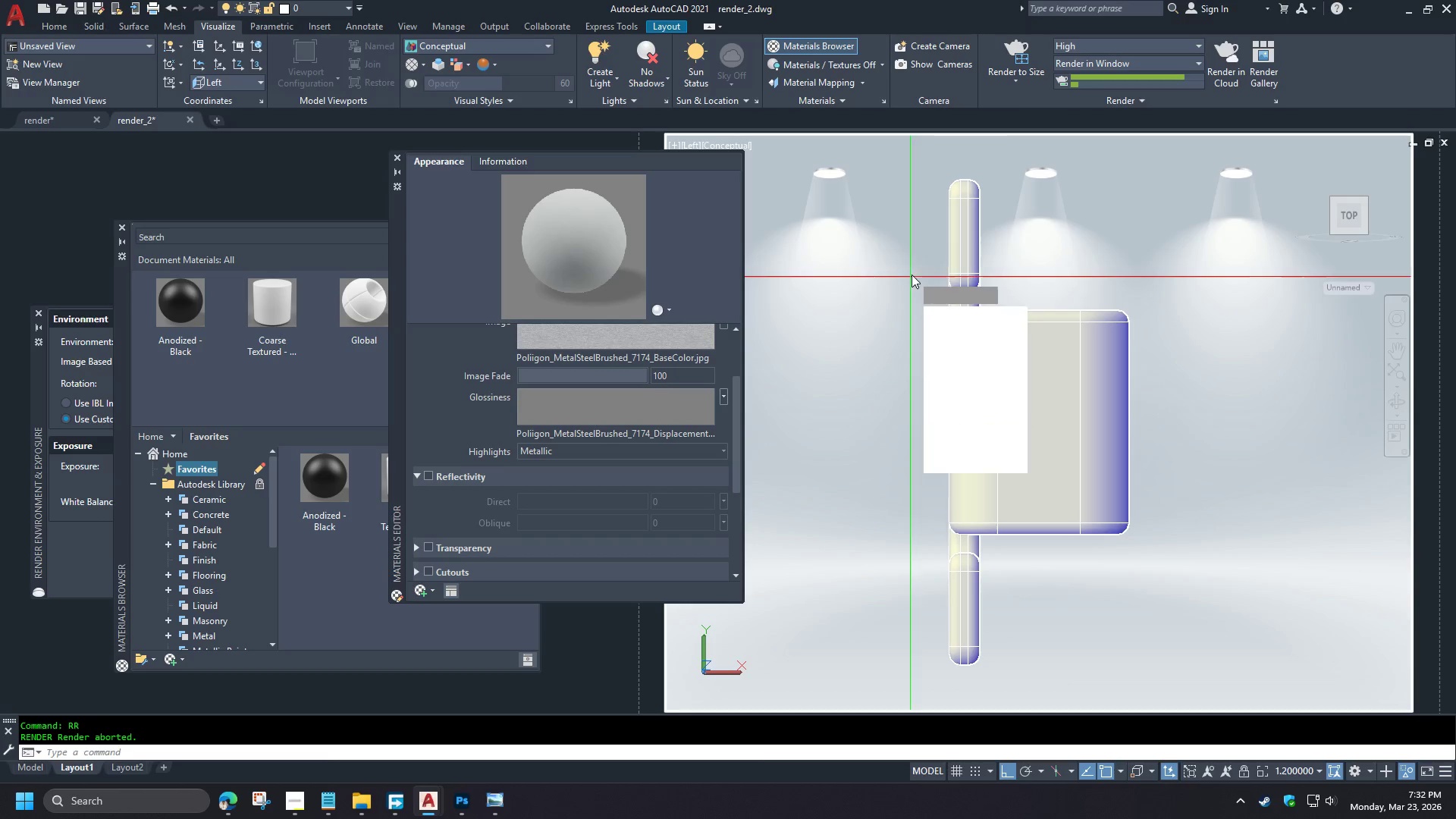 
mouse_move([903, 320])
 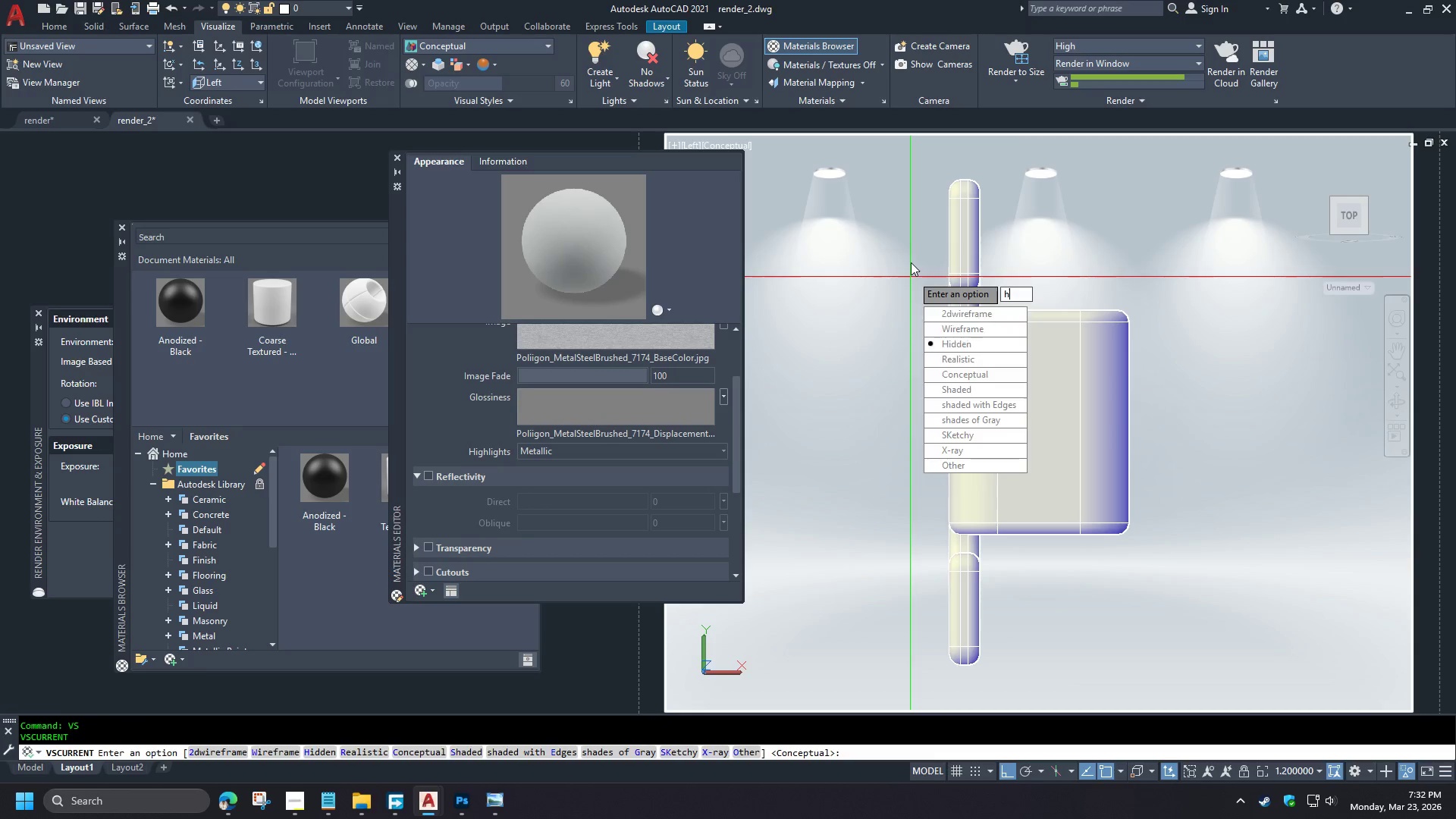 
key(H)
 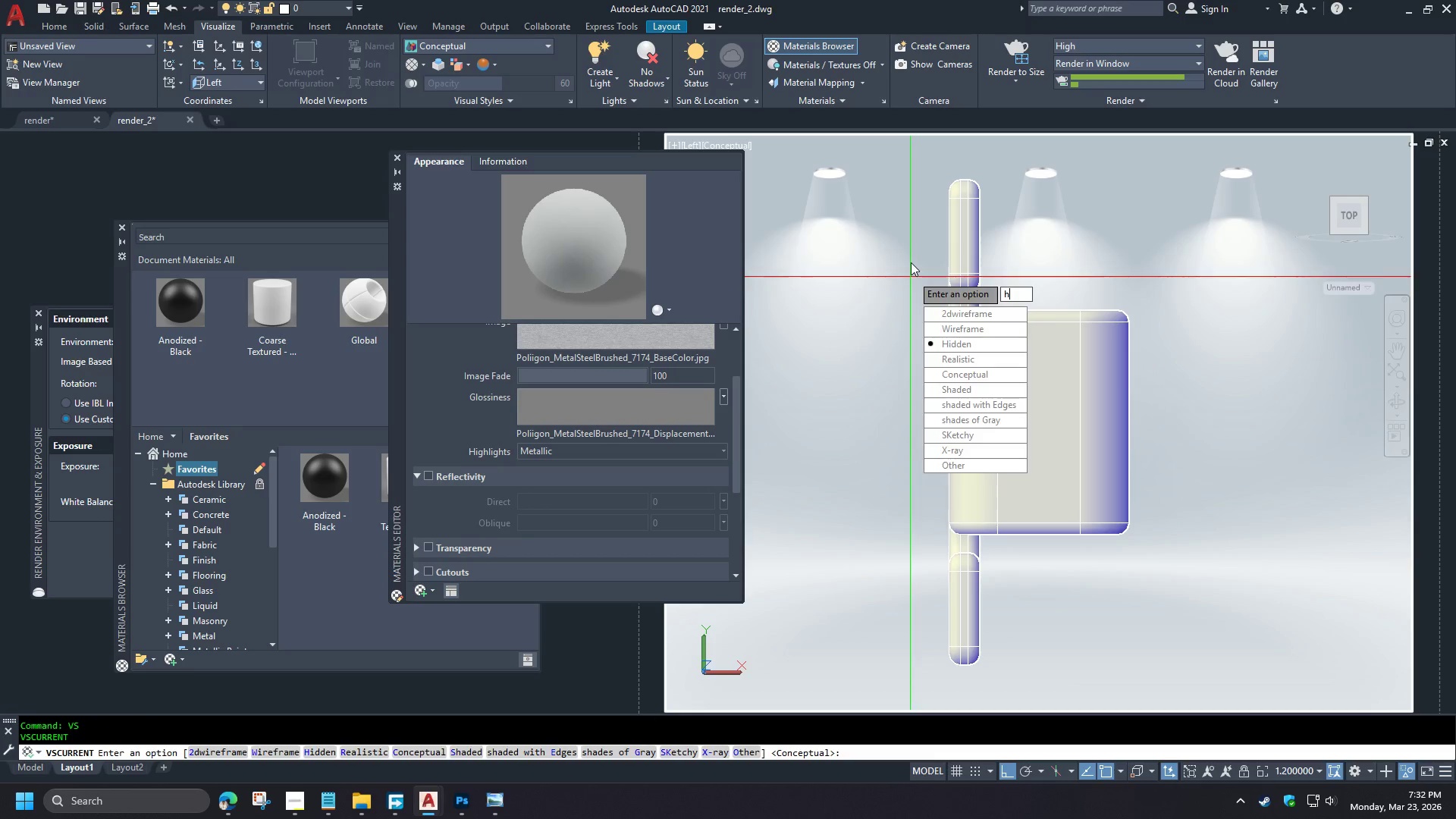 
key(Space)
 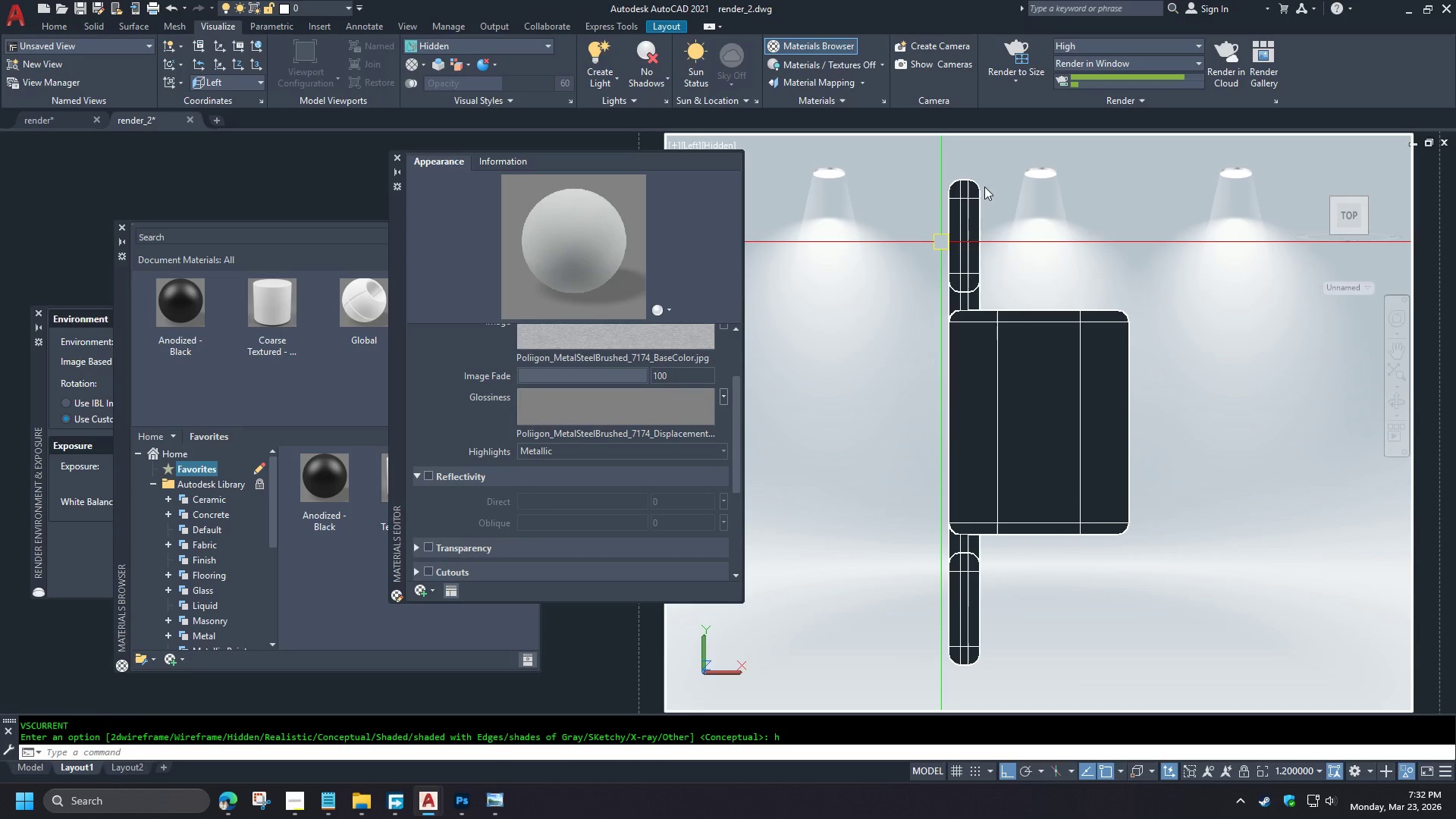 
hold_key(key=ControlLeft, duration=1.36)
left_click([971, 226])
 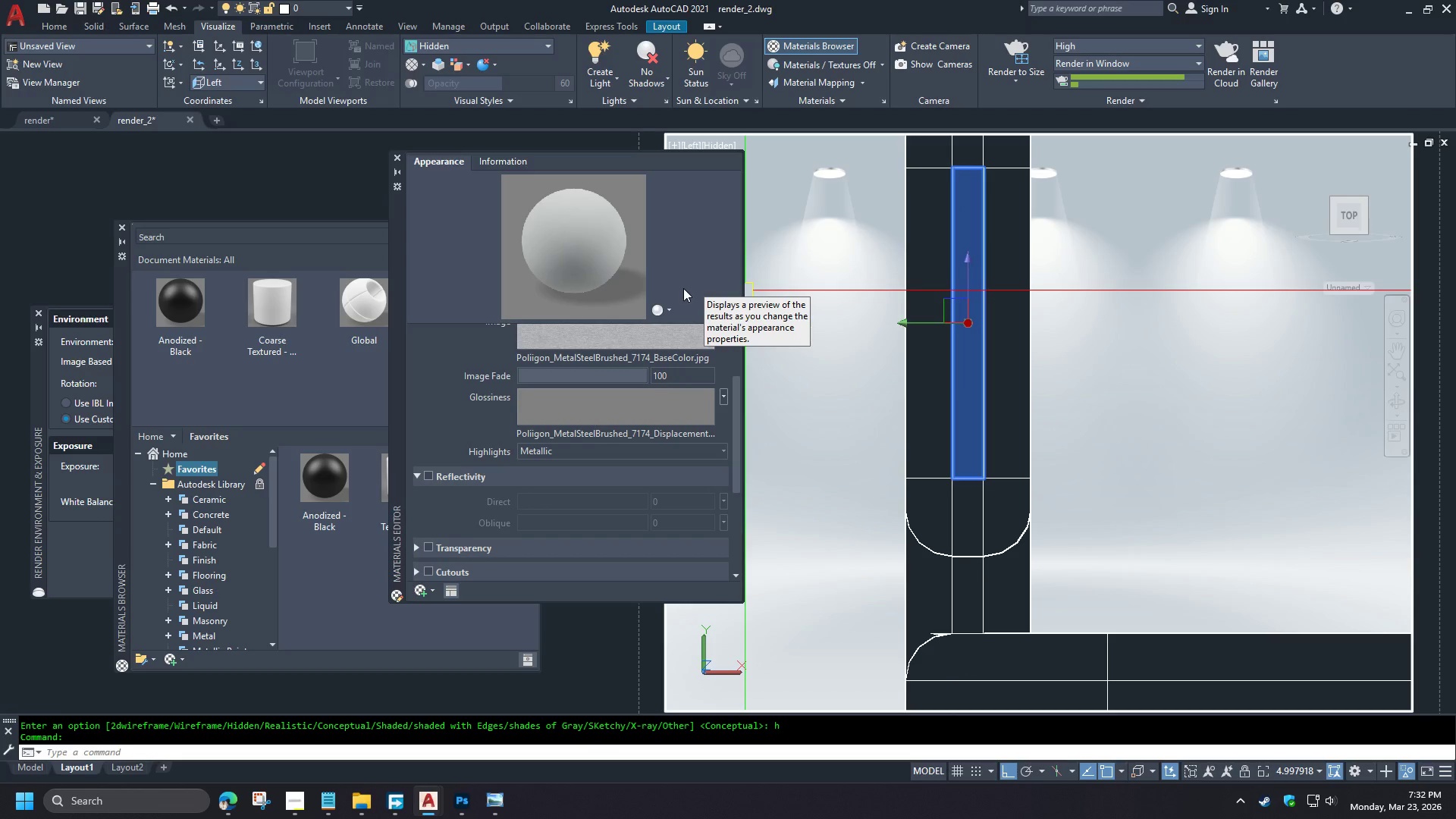 
scroll: coordinate [704, 190], scroll_direction: up, amount: 1.0
 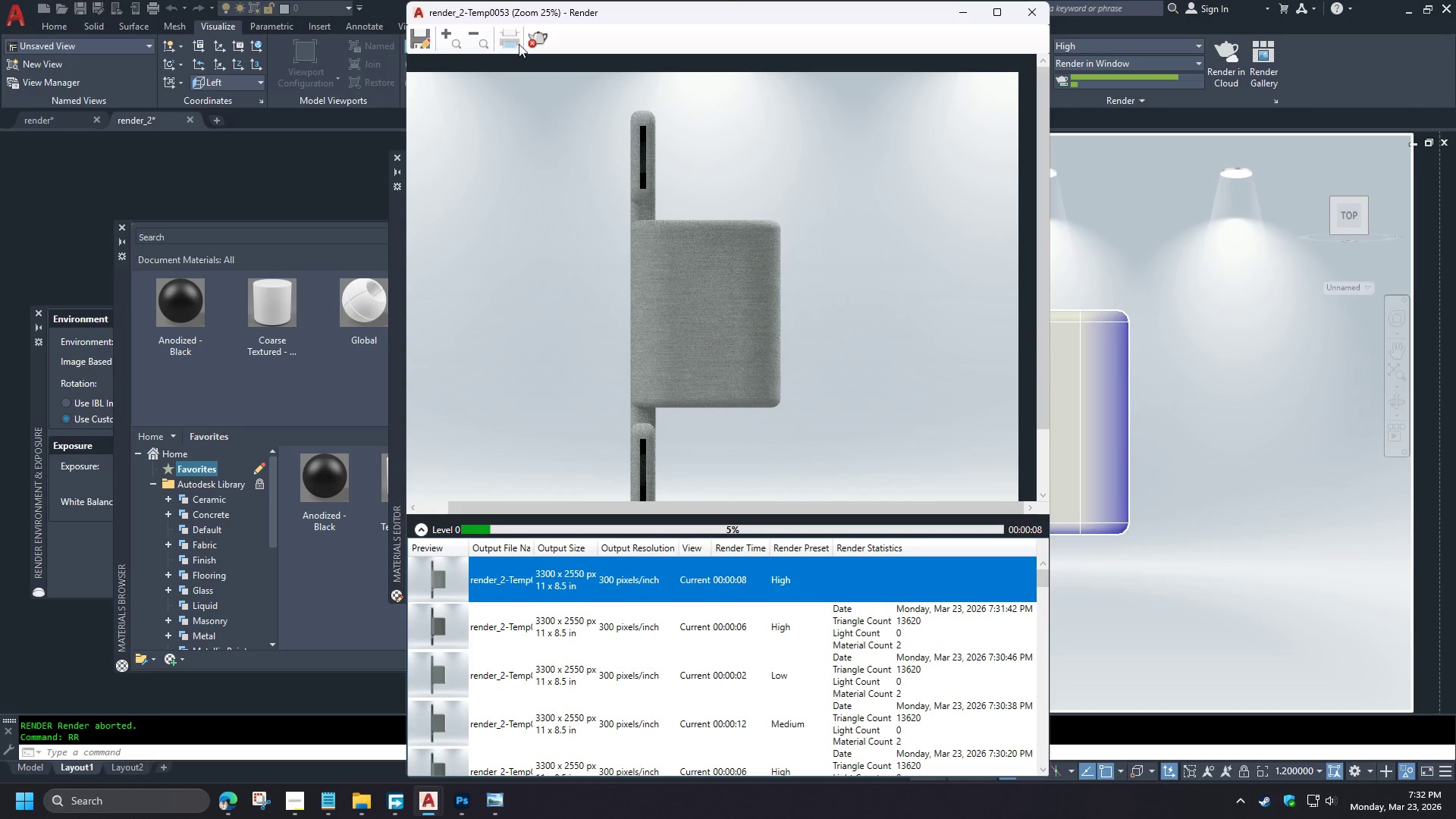 
left_click([350, 384])
 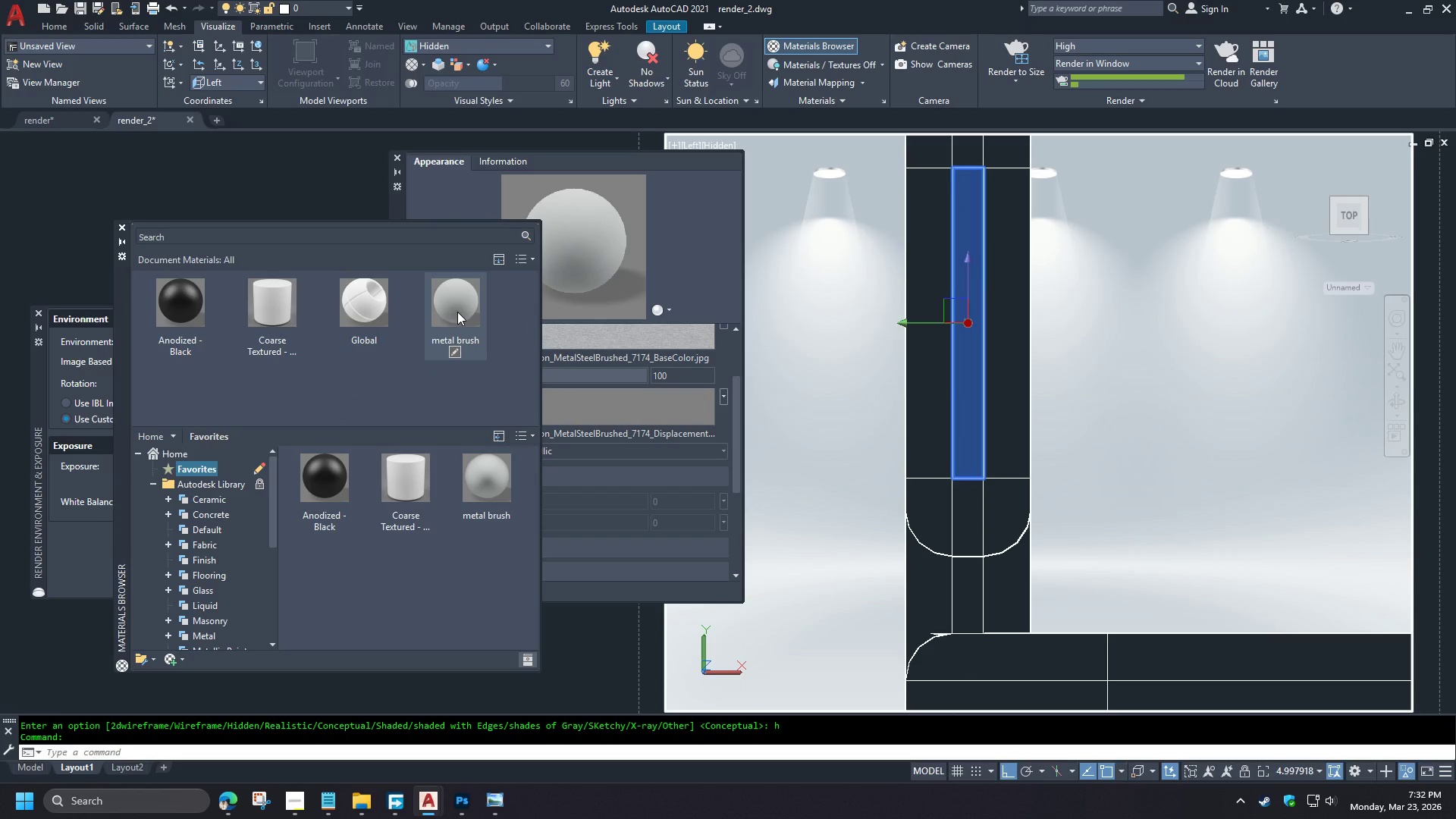 
left_click_drag(start_coordinate=[457, 312], to_coordinate=[970, 224])
 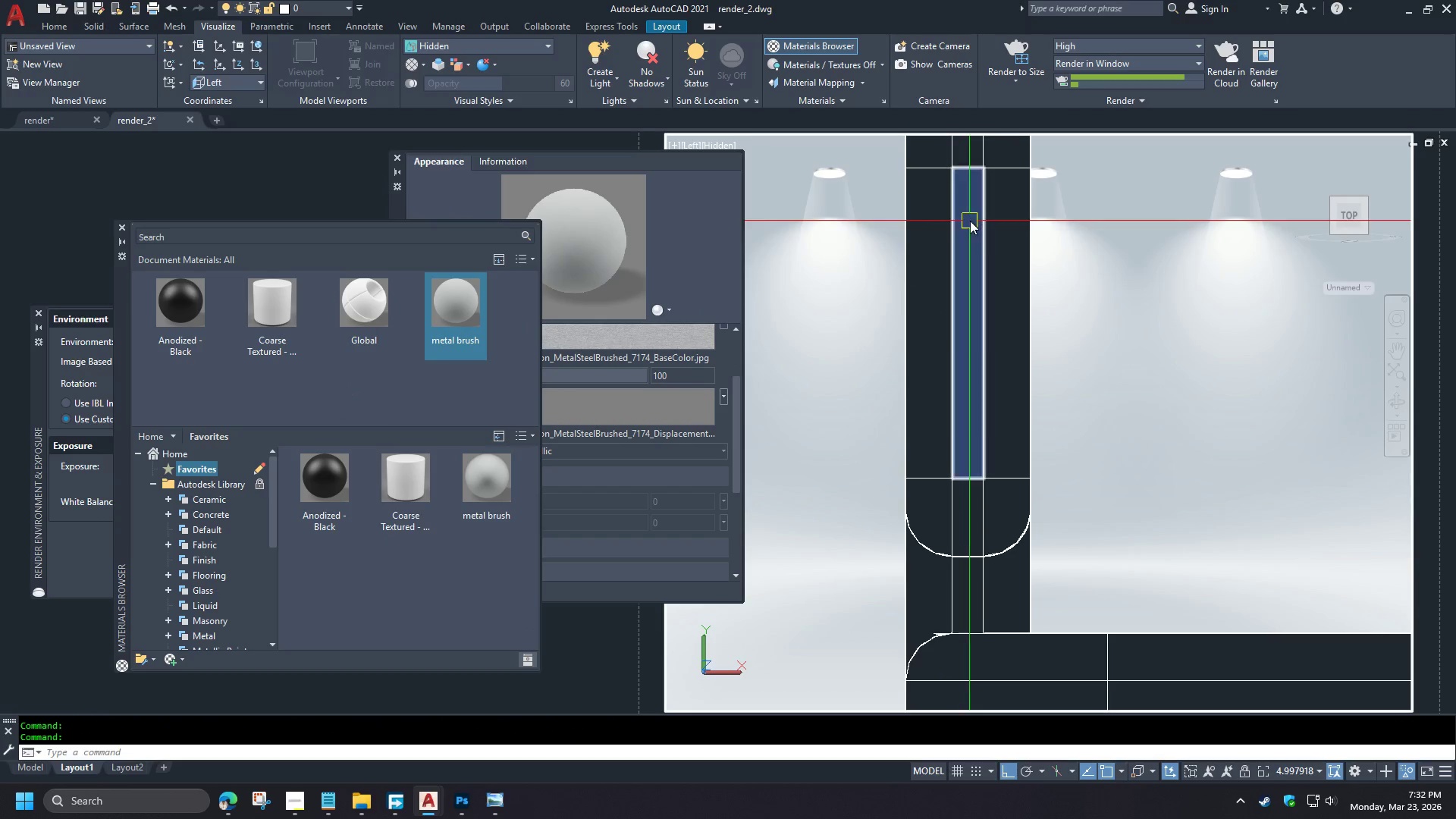 
hold_key(key=ControlLeft, duration=1.5)
 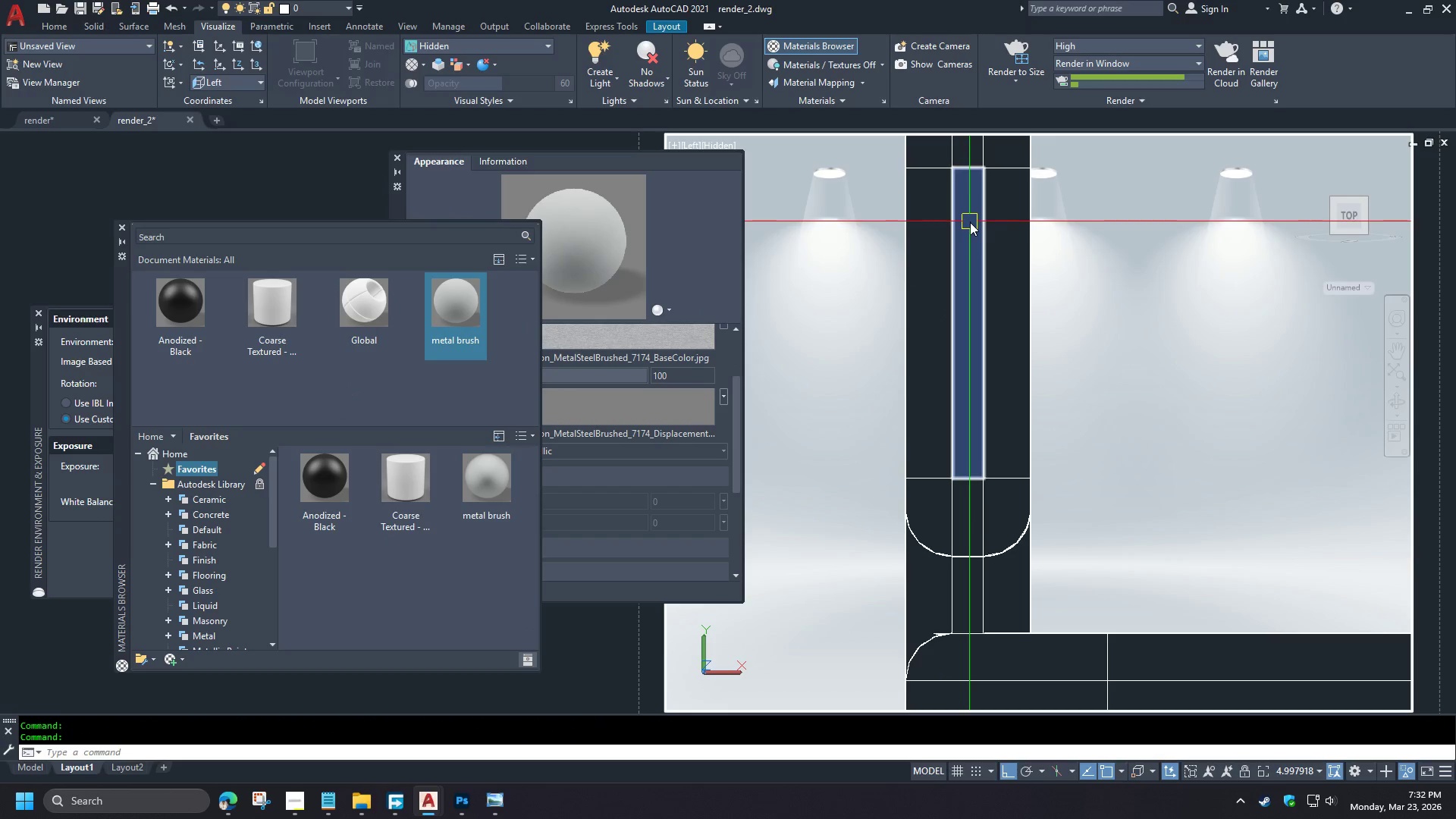 
scroll: coordinate [970, 191], scroll_direction: up, amount: 5.0
 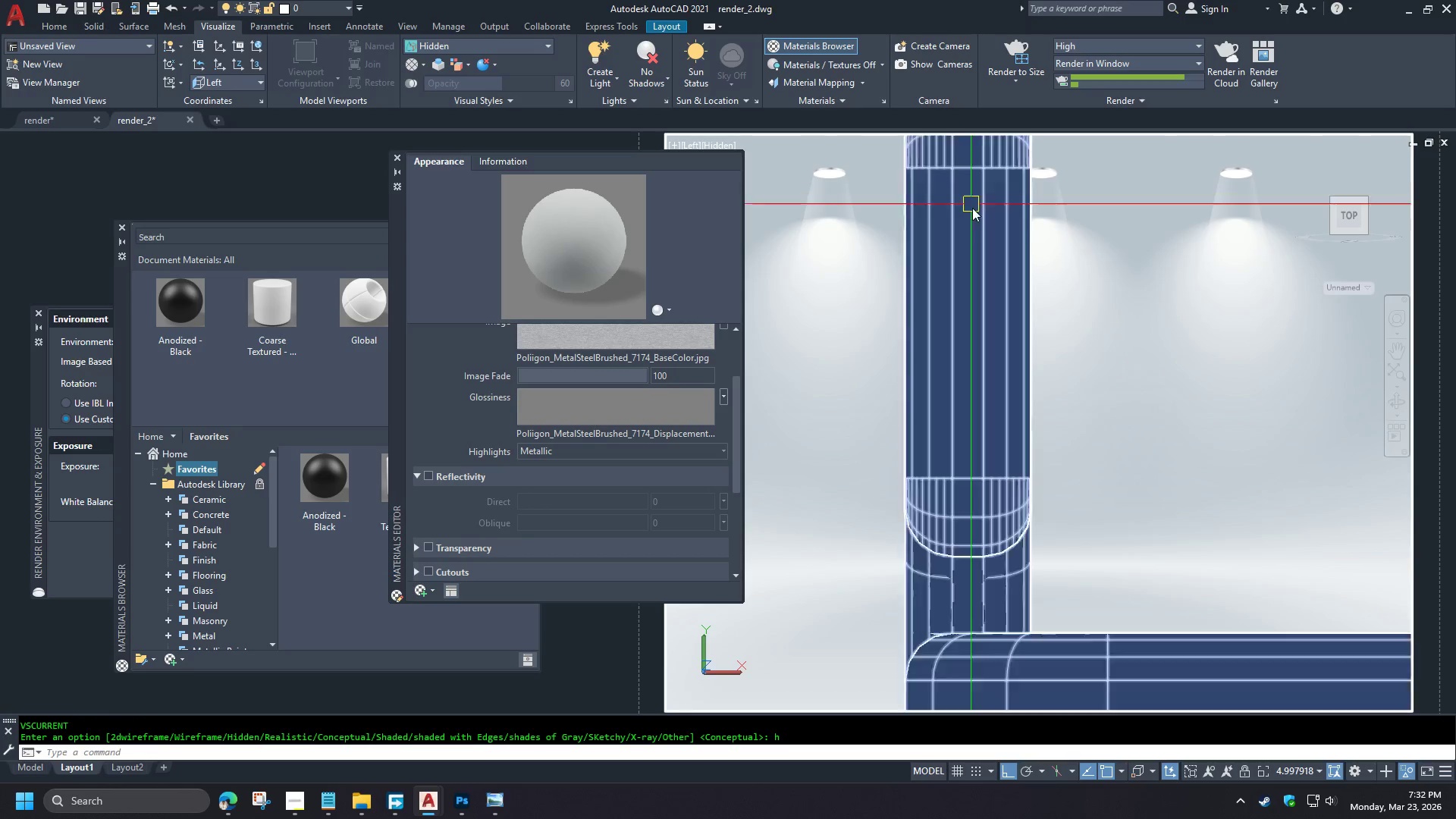 
key(Control+ControlLeft)
 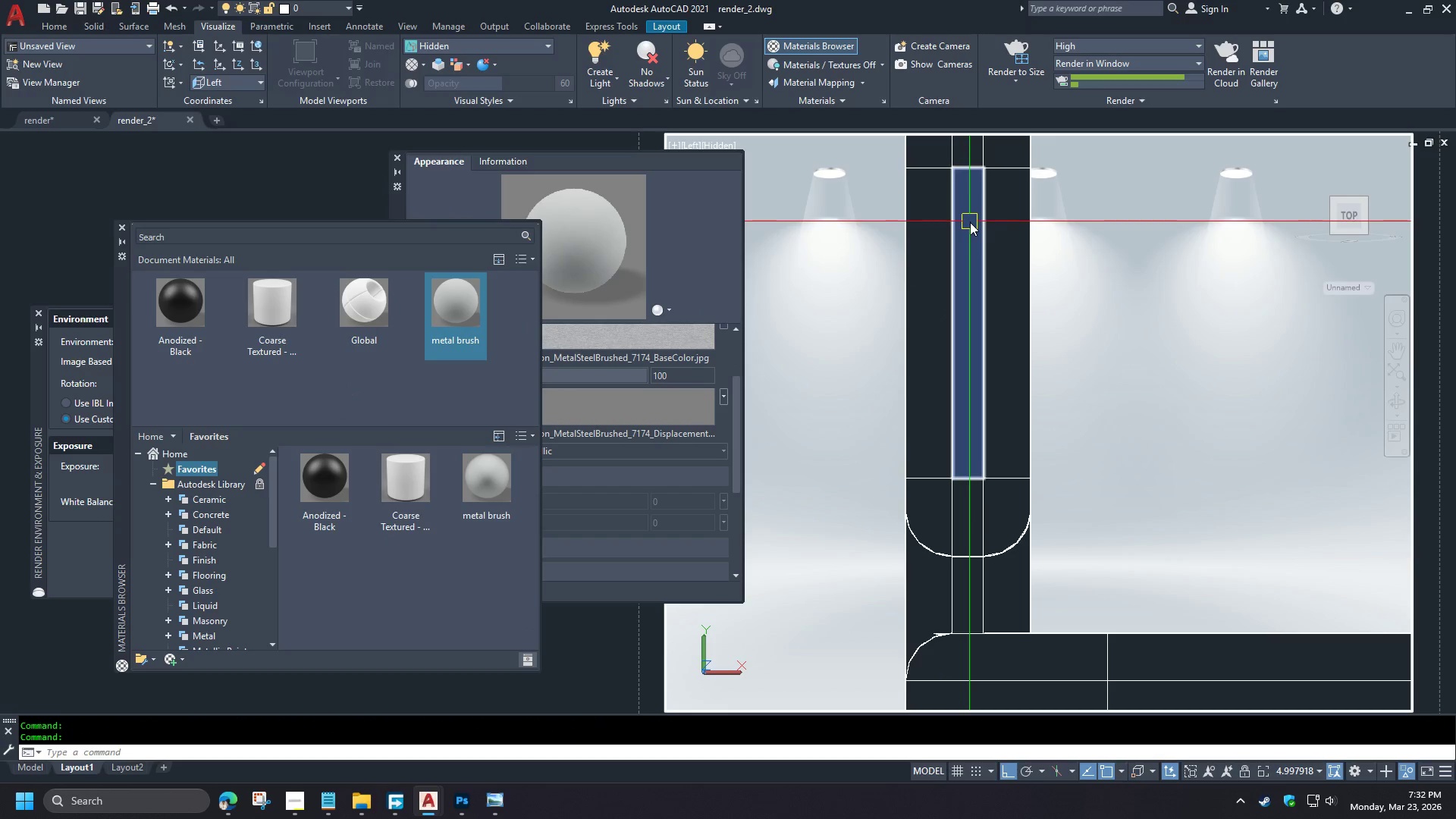 
key(Control+ControlLeft)
 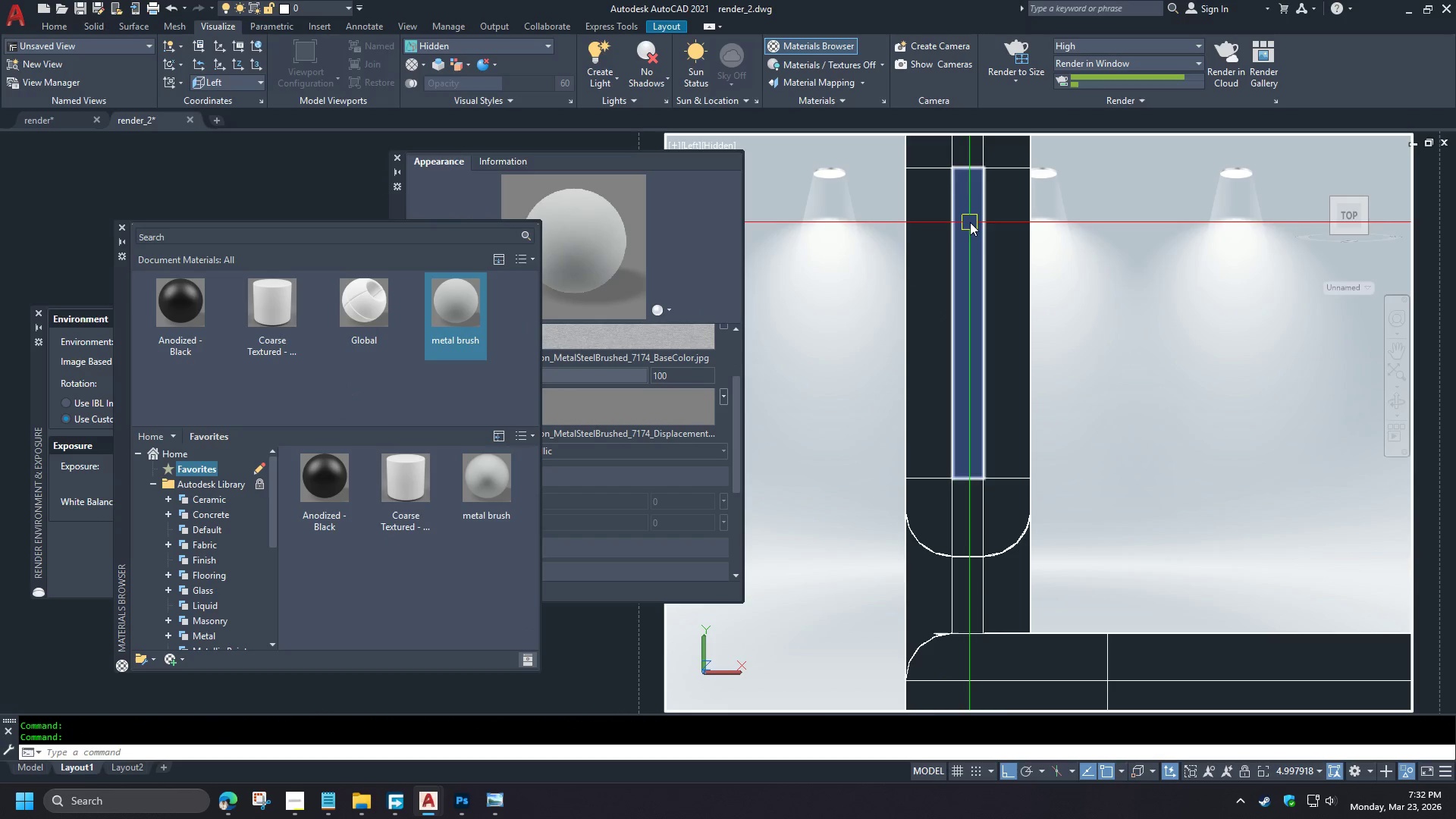 
key(Control+ControlLeft)
 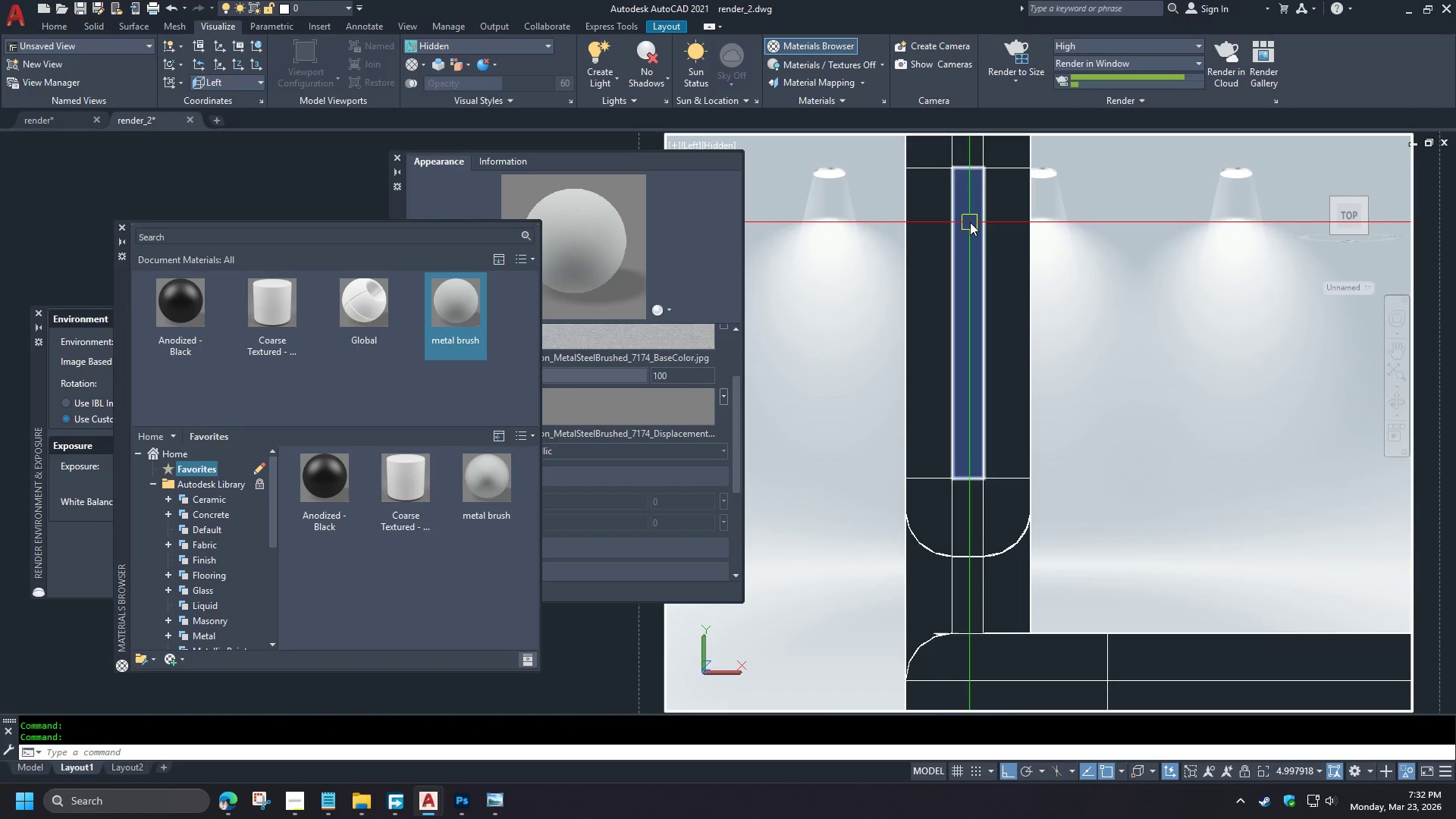 
key(Control+ControlLeft)
 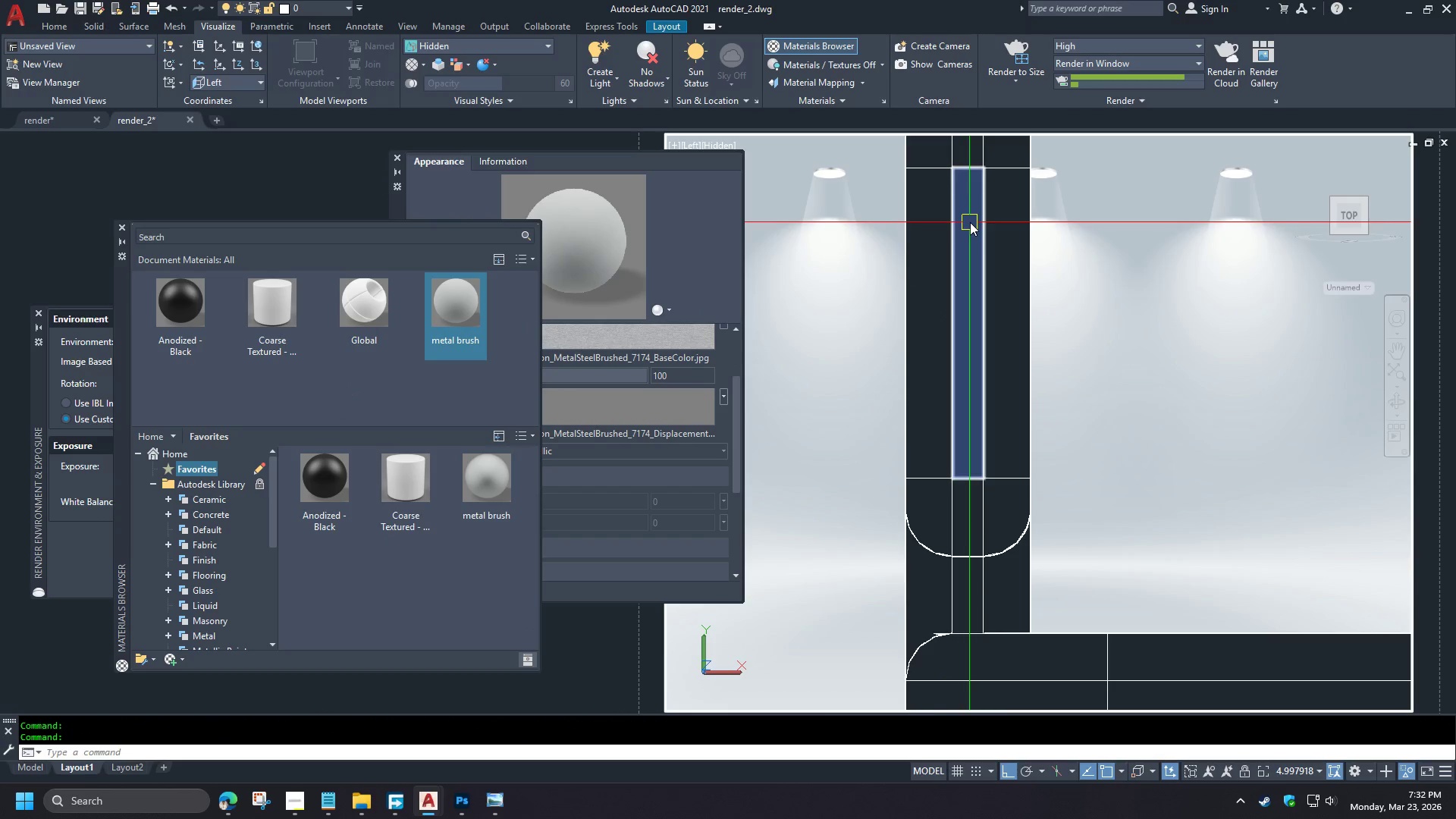 
key(Control+ControlLeft)
 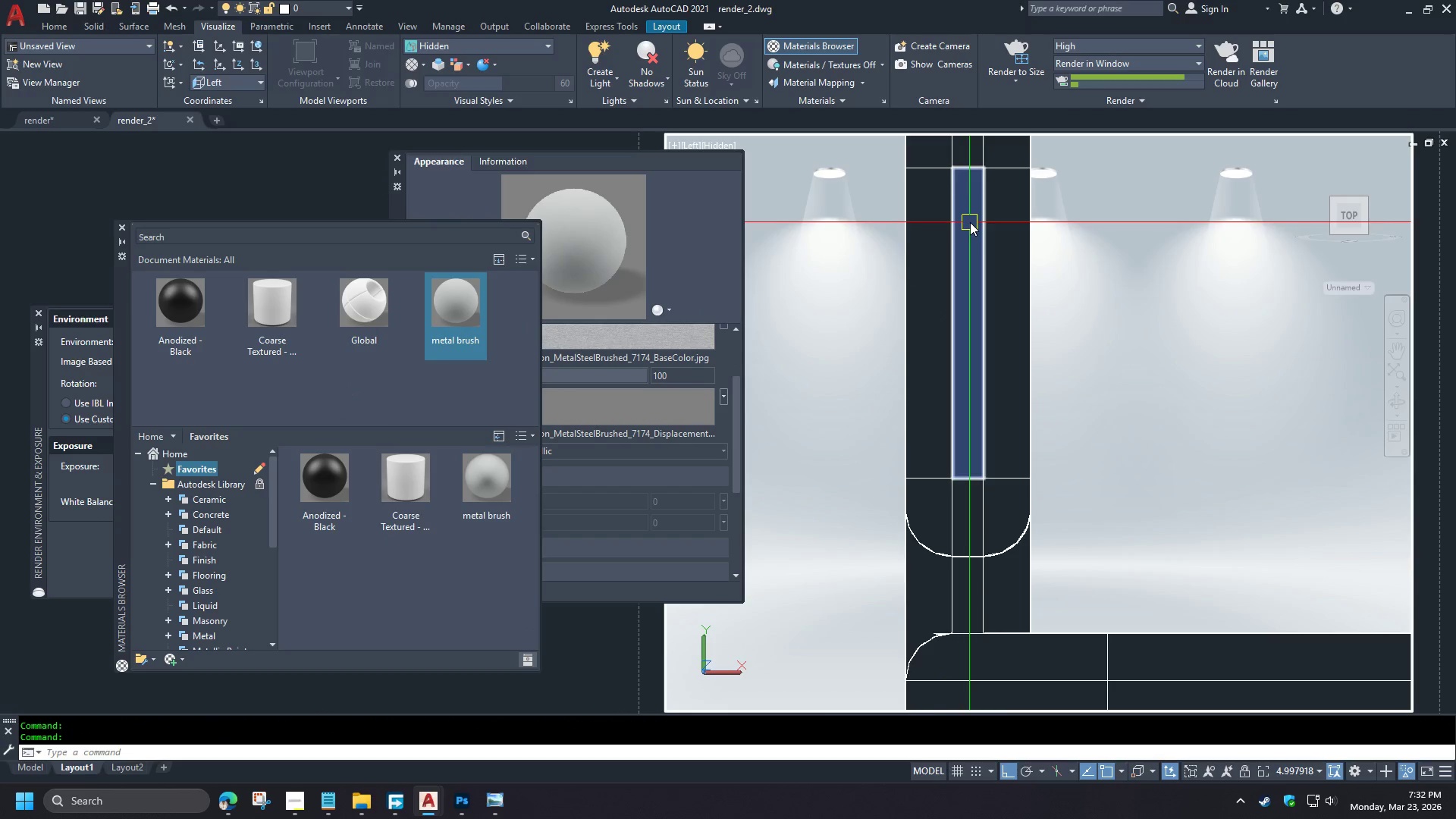 
key(Control+ControlLeft)
 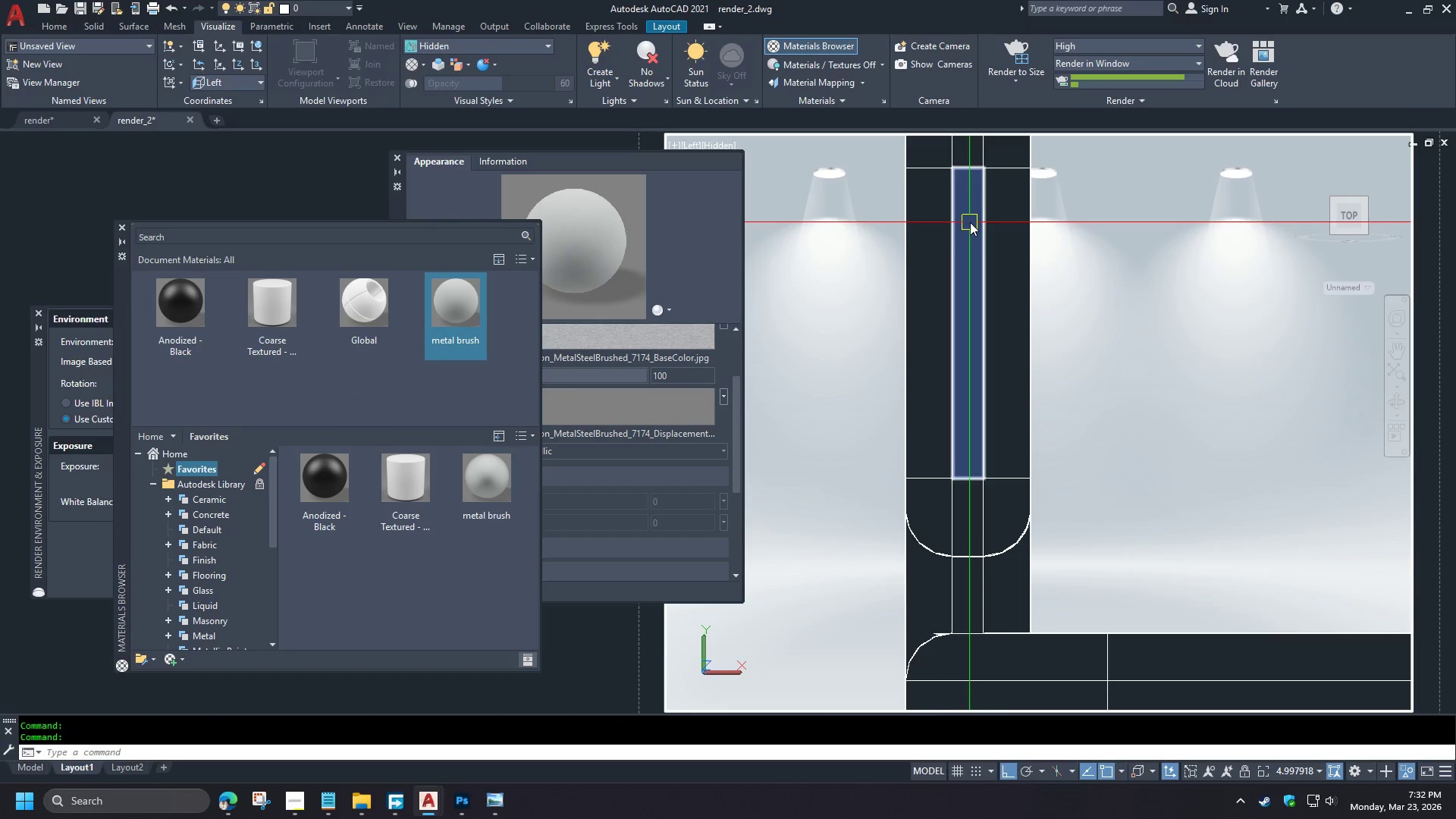 
key(Control+ControlLeft)
 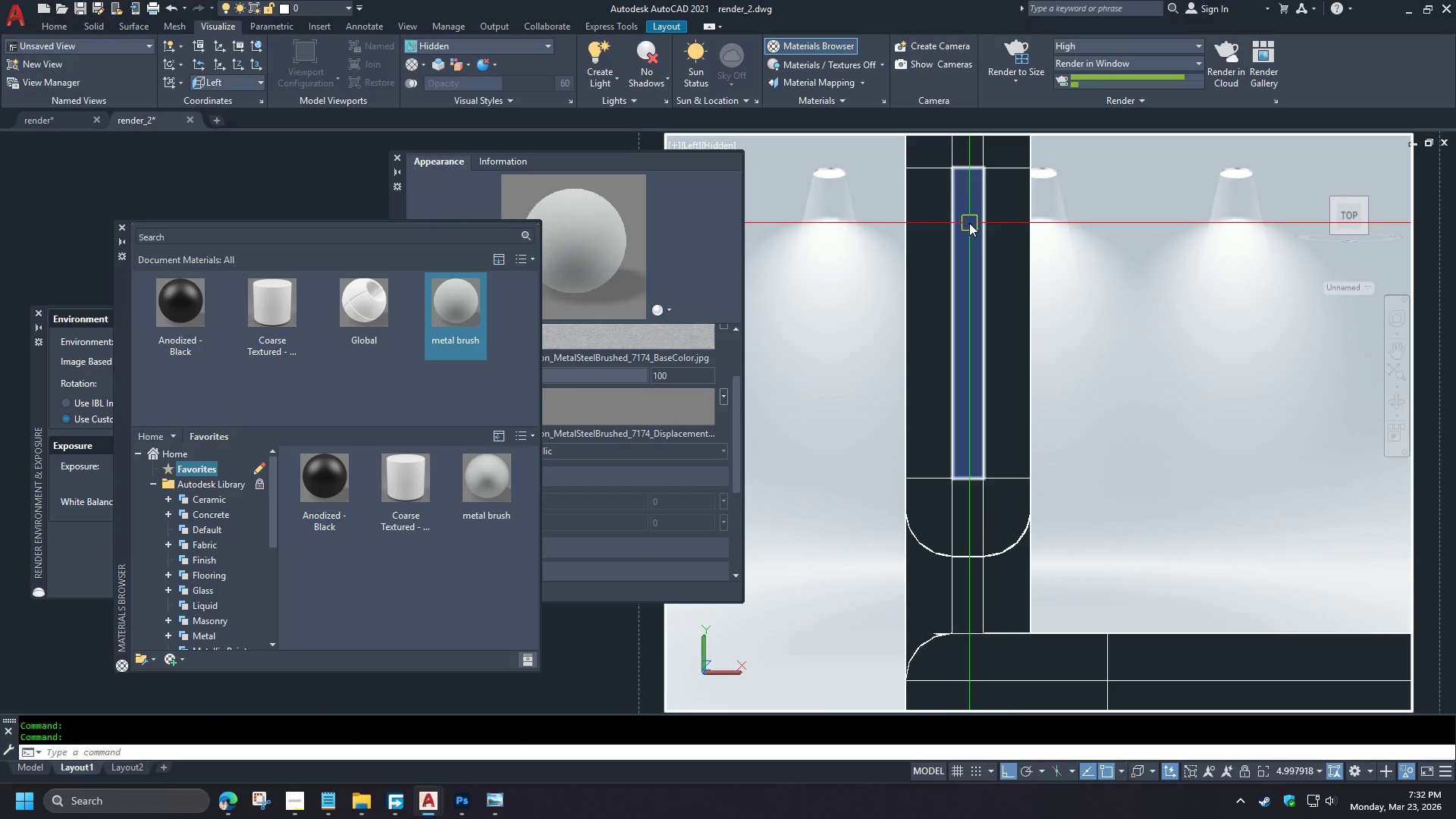 
key(Control+ControlLeft)
 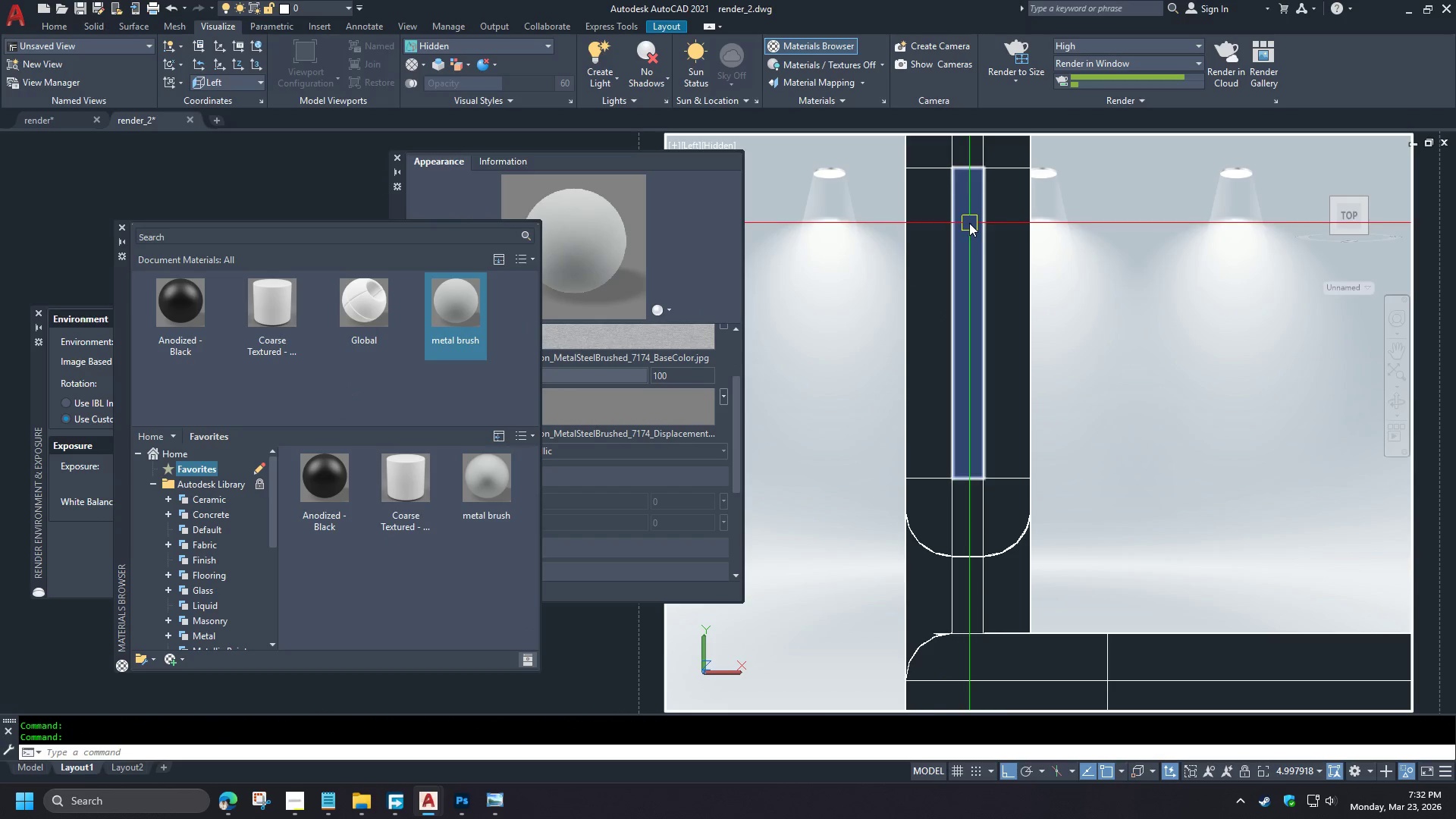 
key(Control+ControlLeft)
 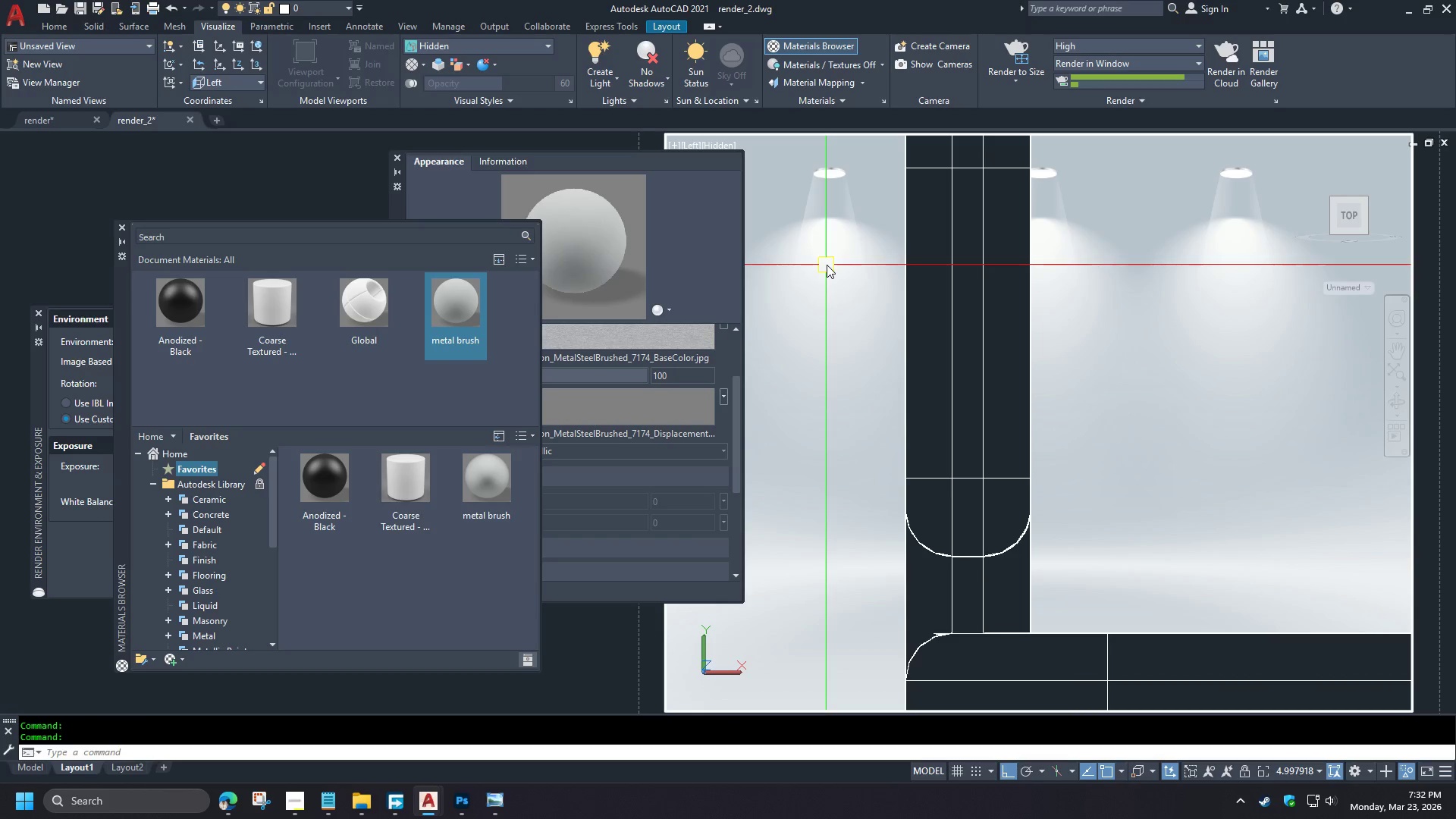 
type(rr )
 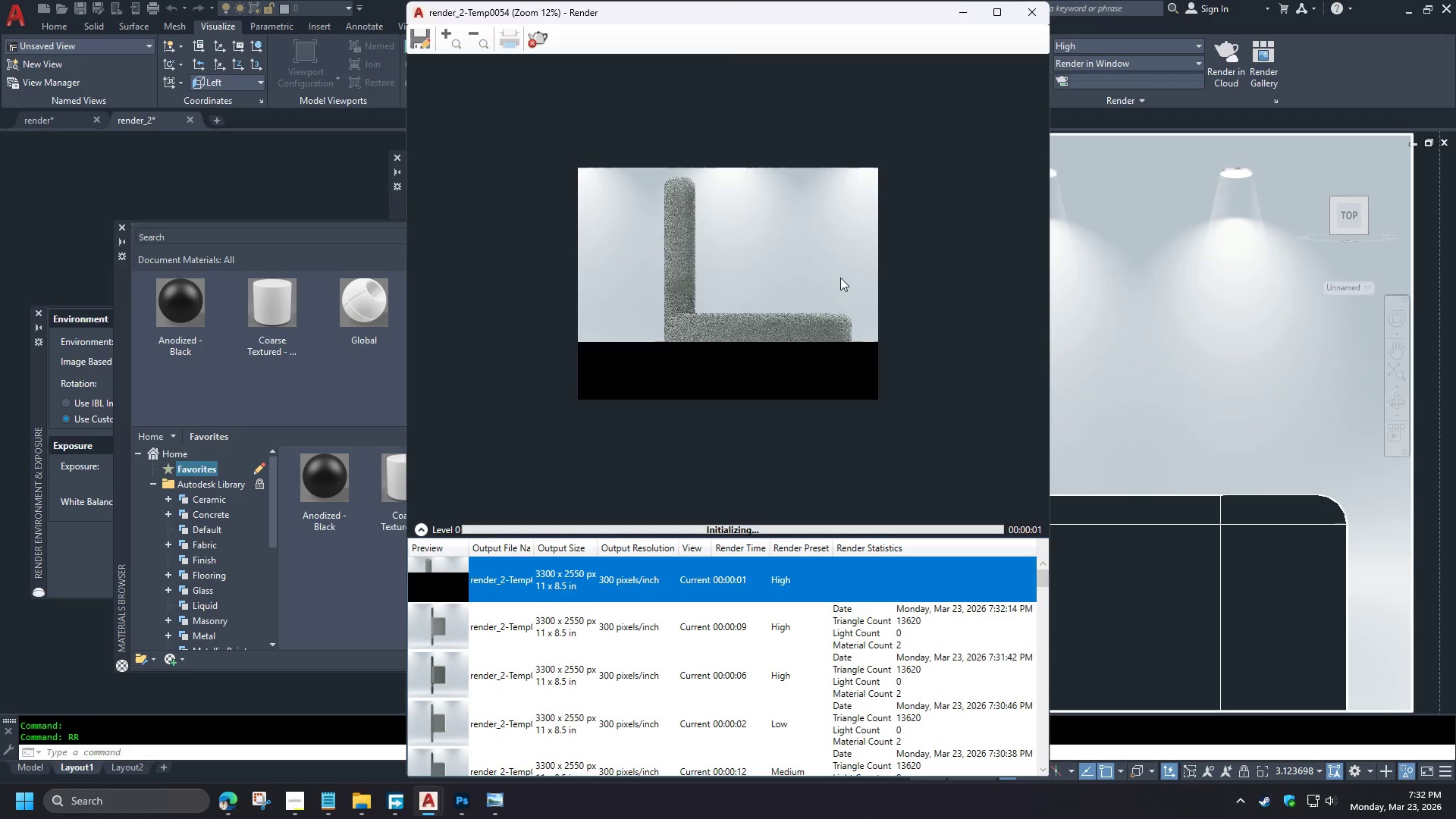 
scroll: coordinate [838, 265], scroll_direction: down, amount: 1.0
 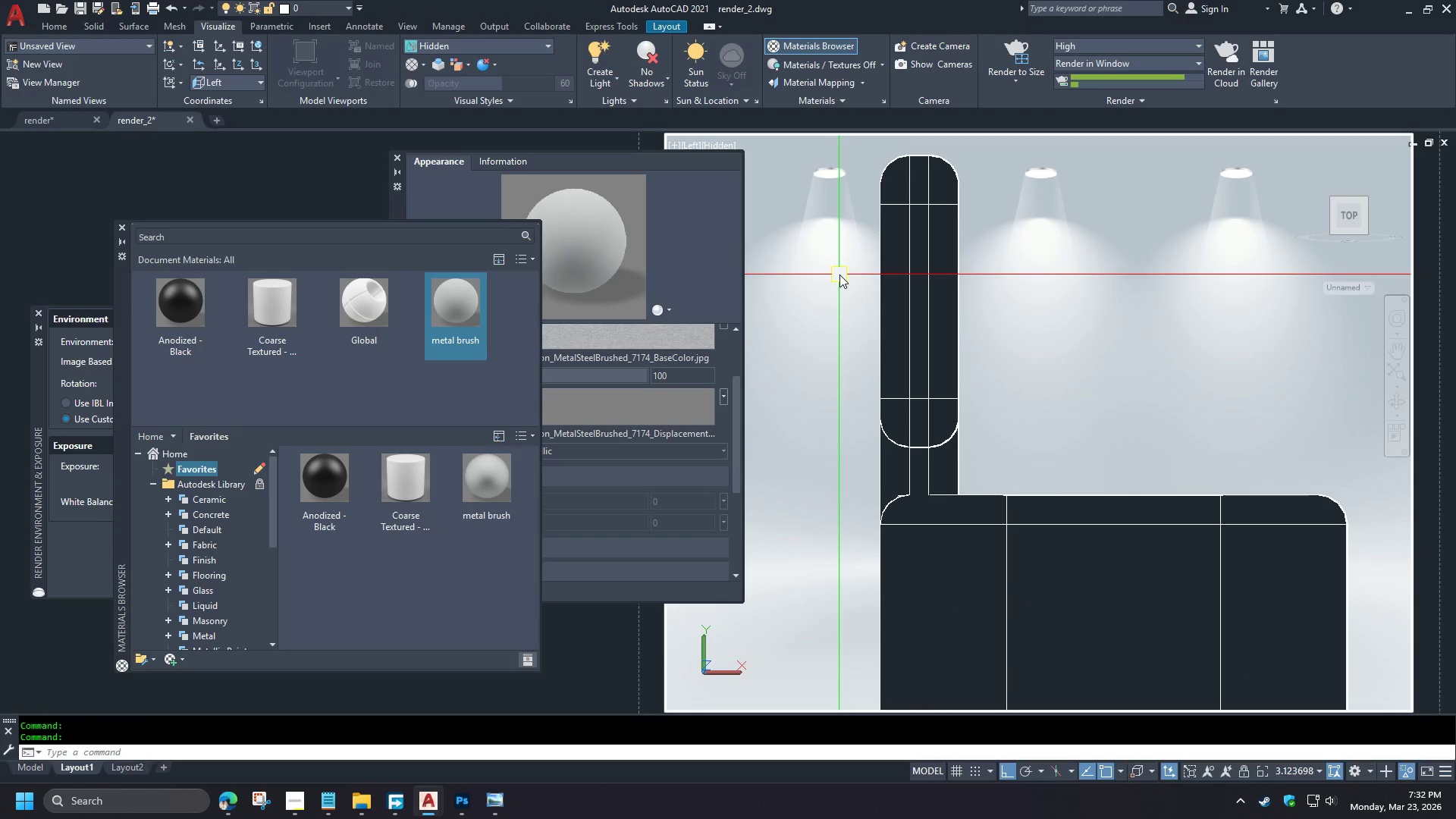 
wait(10.14)
 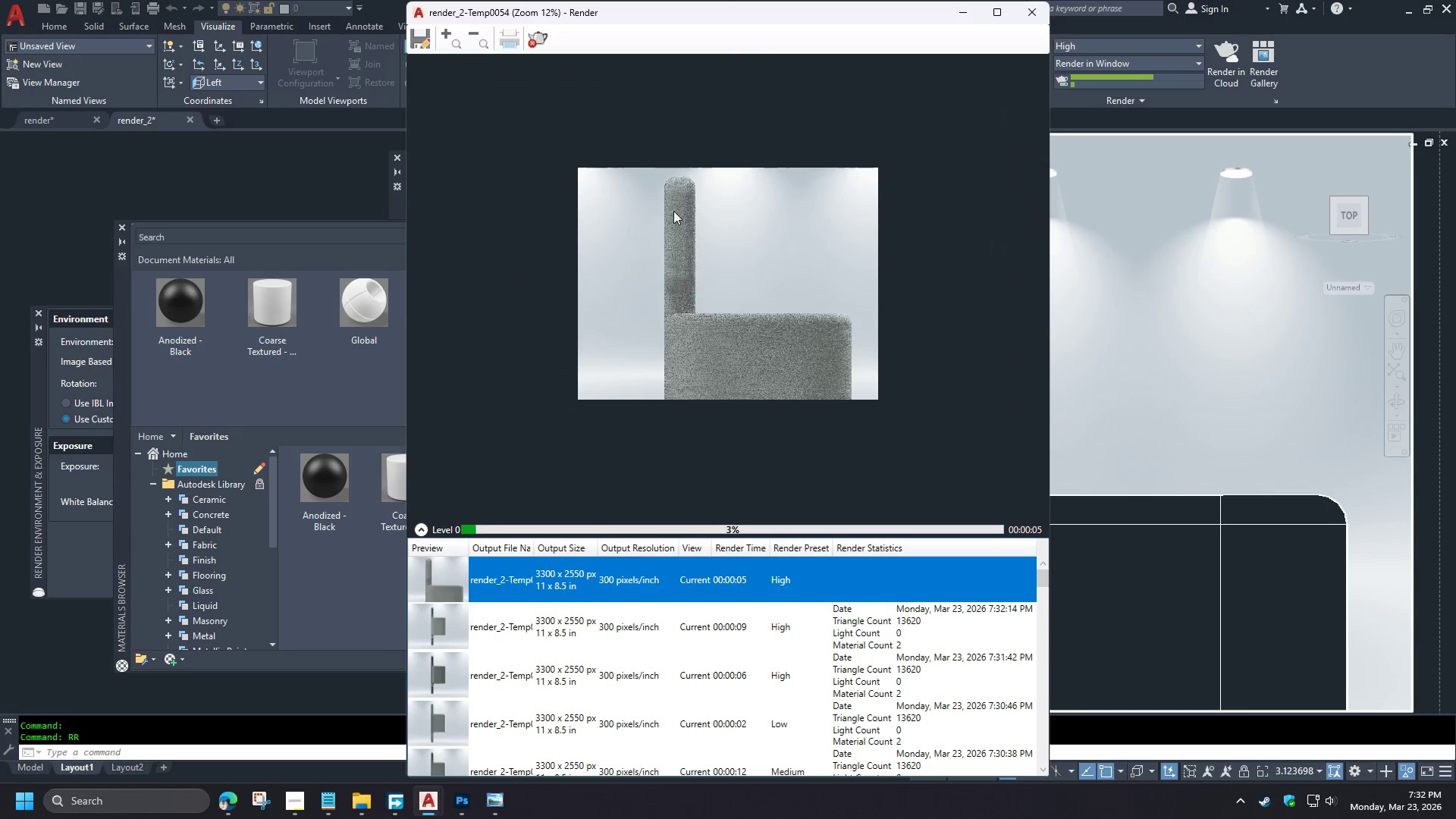 
left_click([528, 44])
 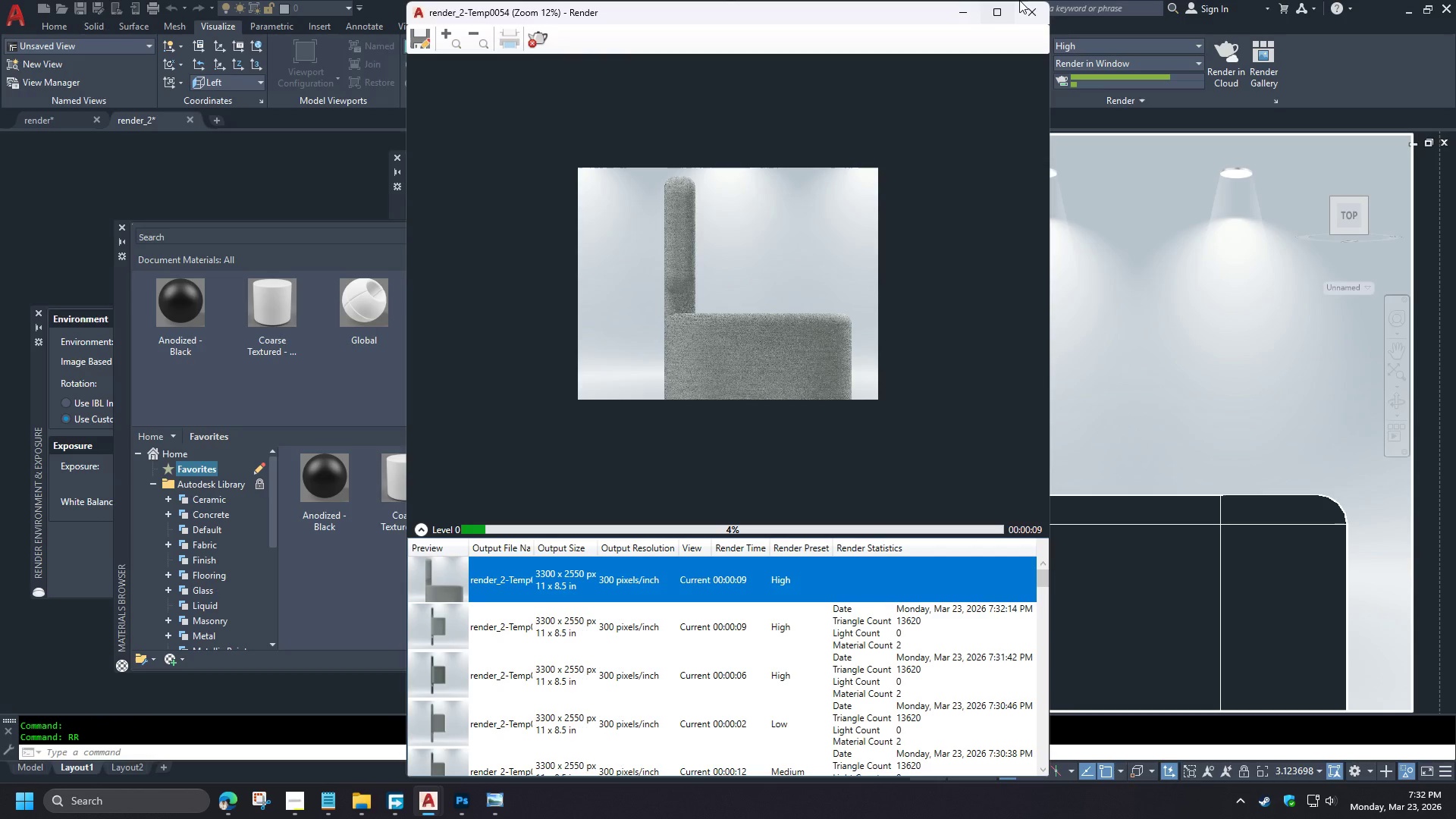 
left_click([1036, 17])
 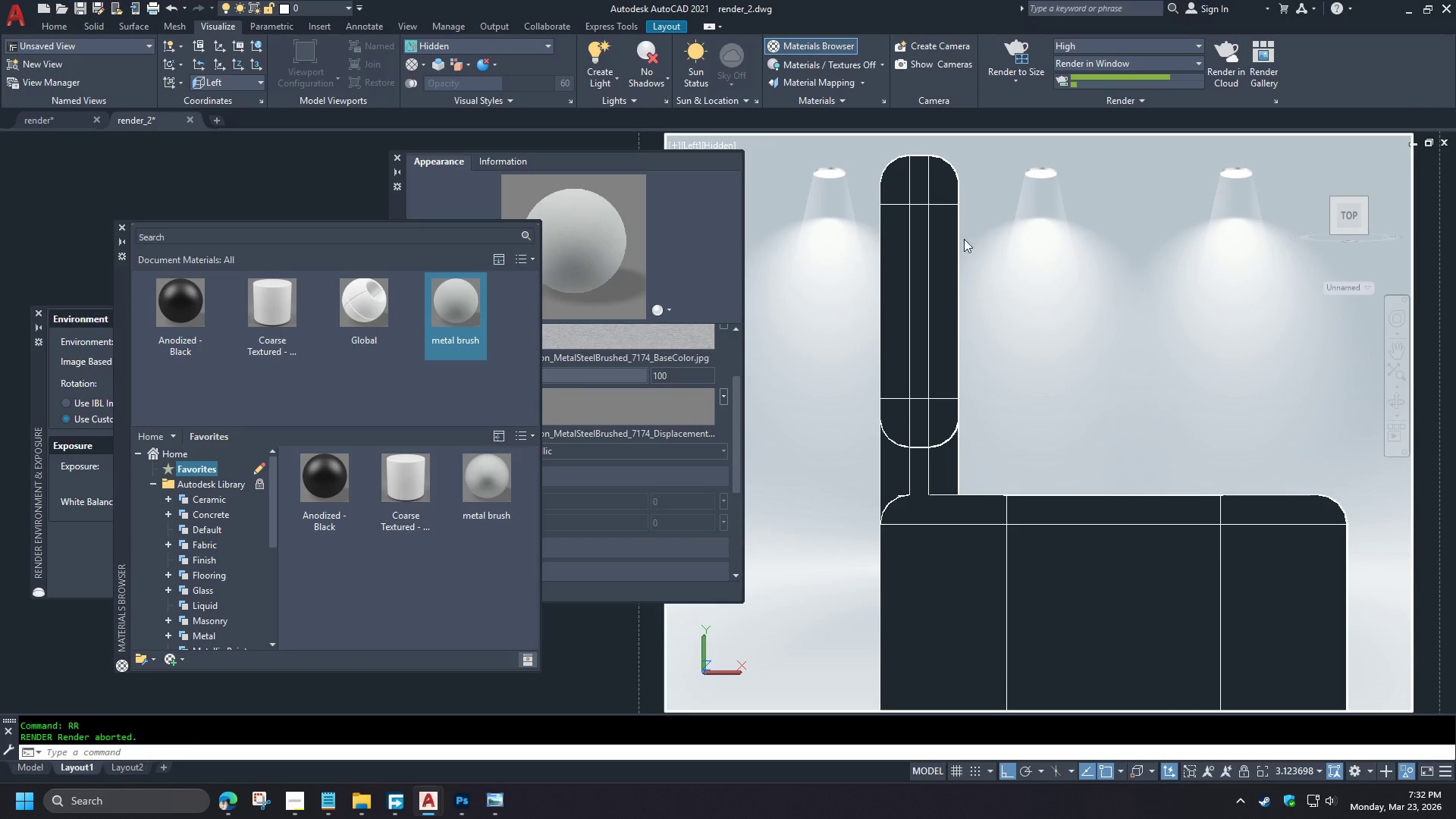 
left_click([959, 487])
 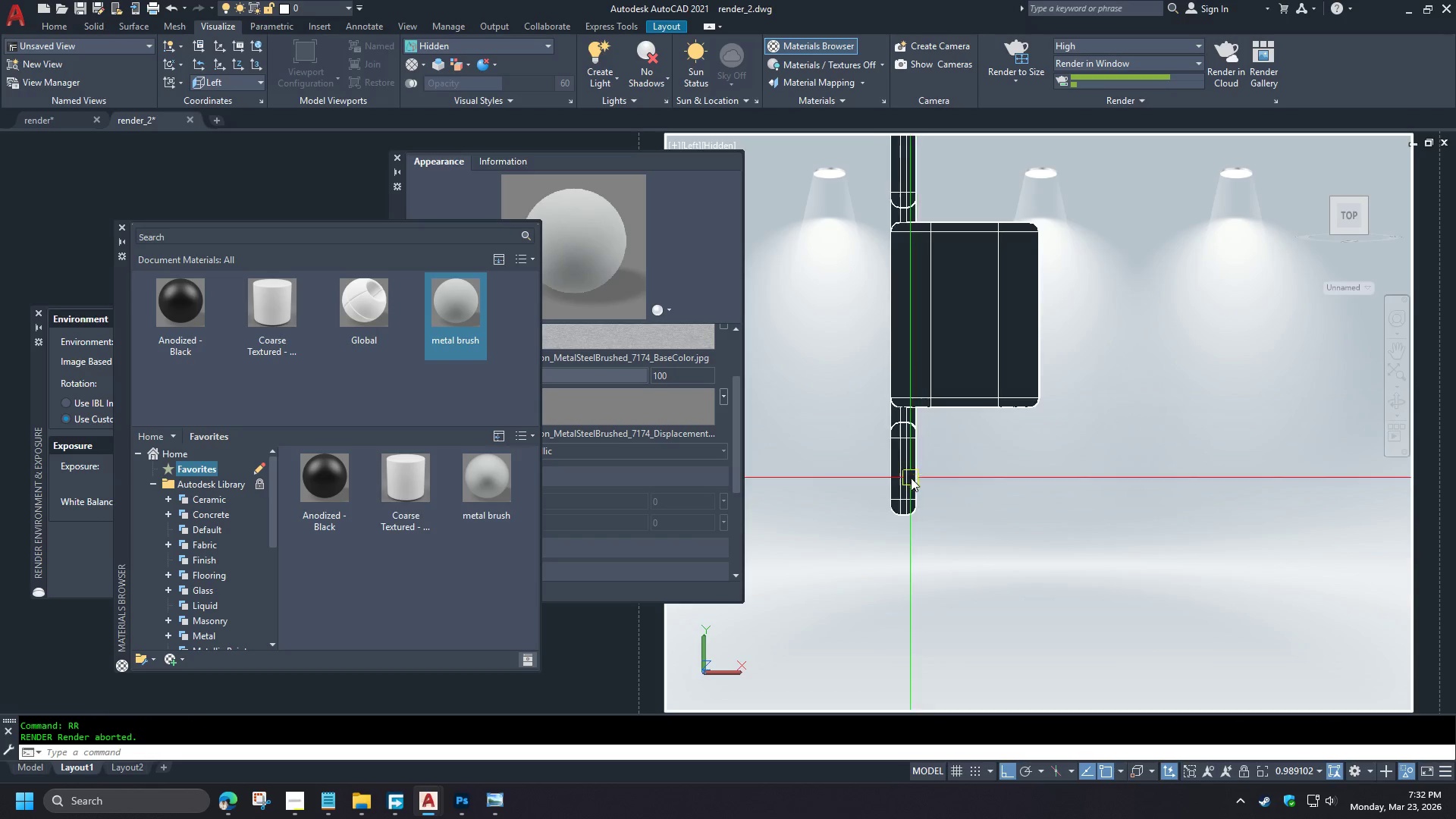 
scroll: coordinate [661, 200], scroll_direction: up, amount: 2.0
 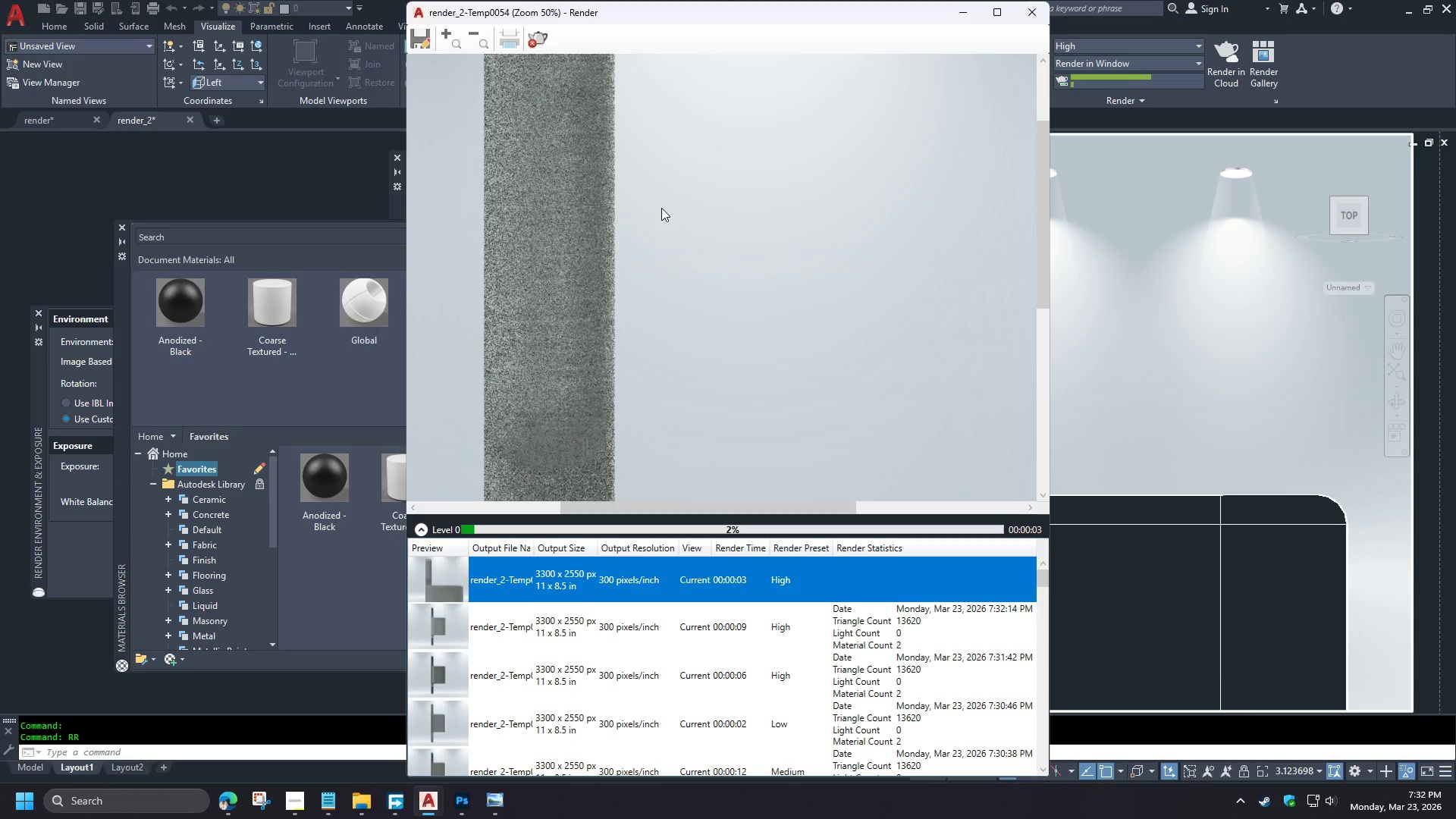 
hold_key(key=ControlLeft, duration=0.8)
left_click([896, 388])
 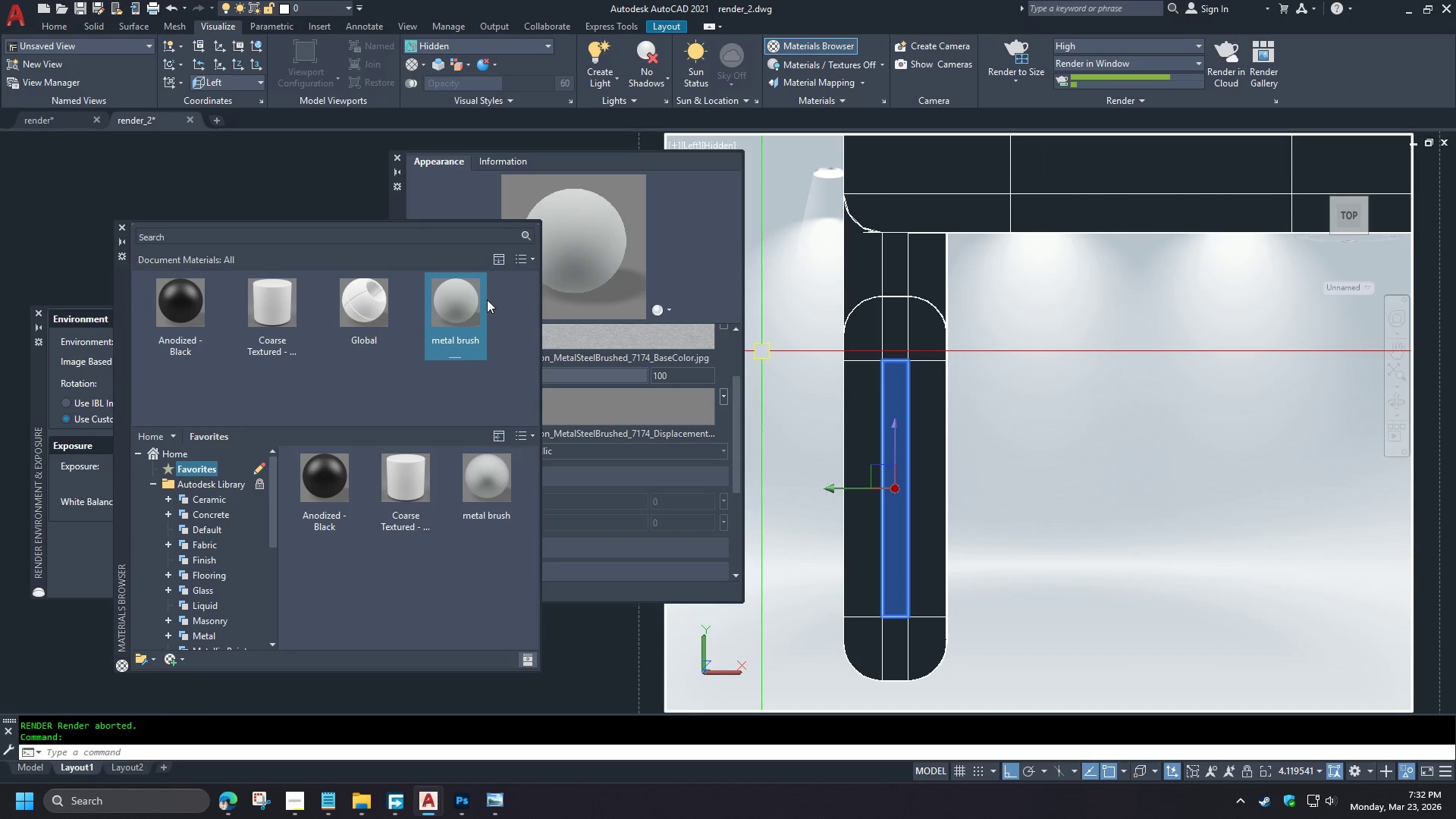 
scroll: coordinate [661, 208], scroll_direction: down, amount: 1.0
 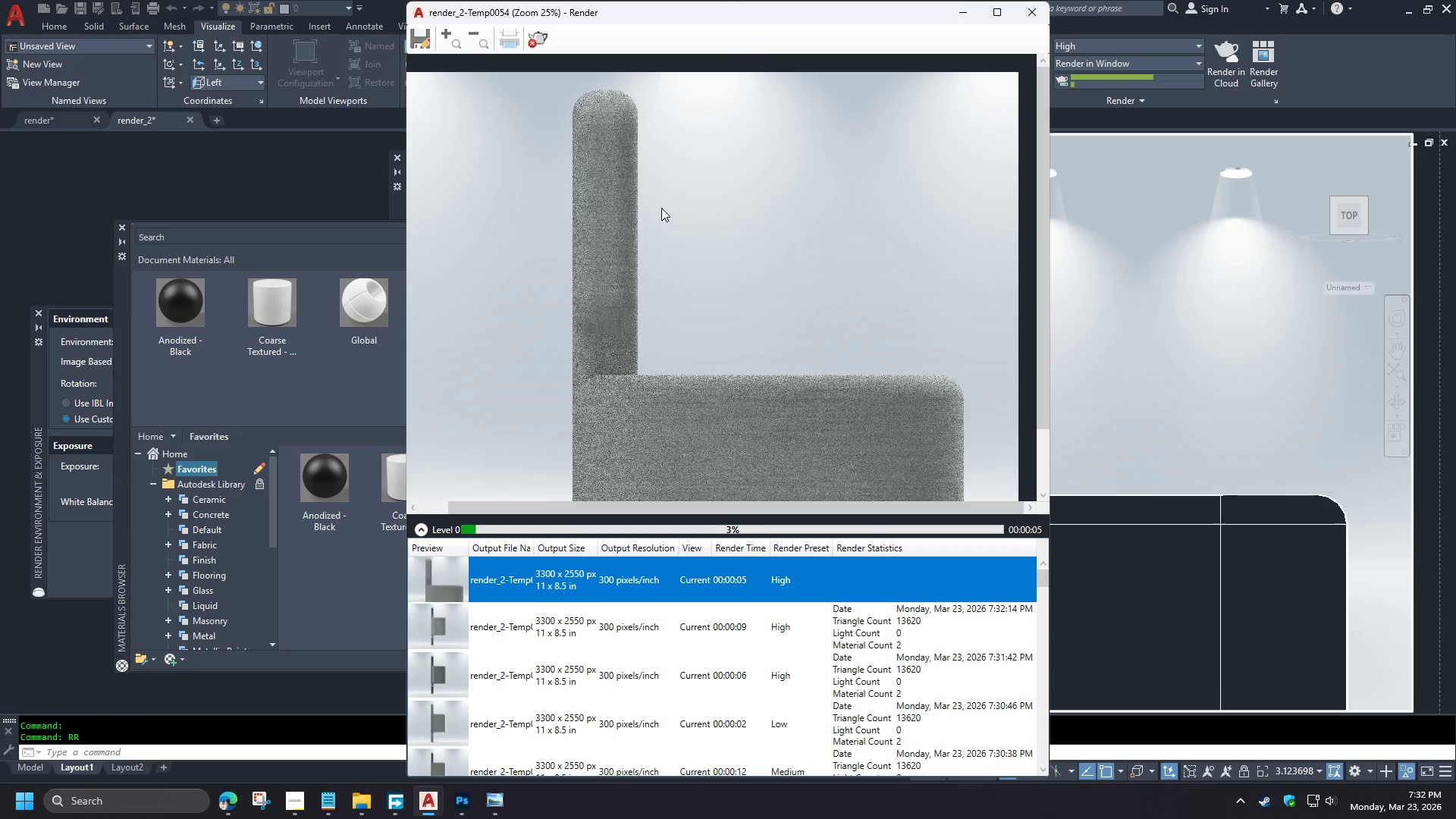 
right_click([451, 297])
 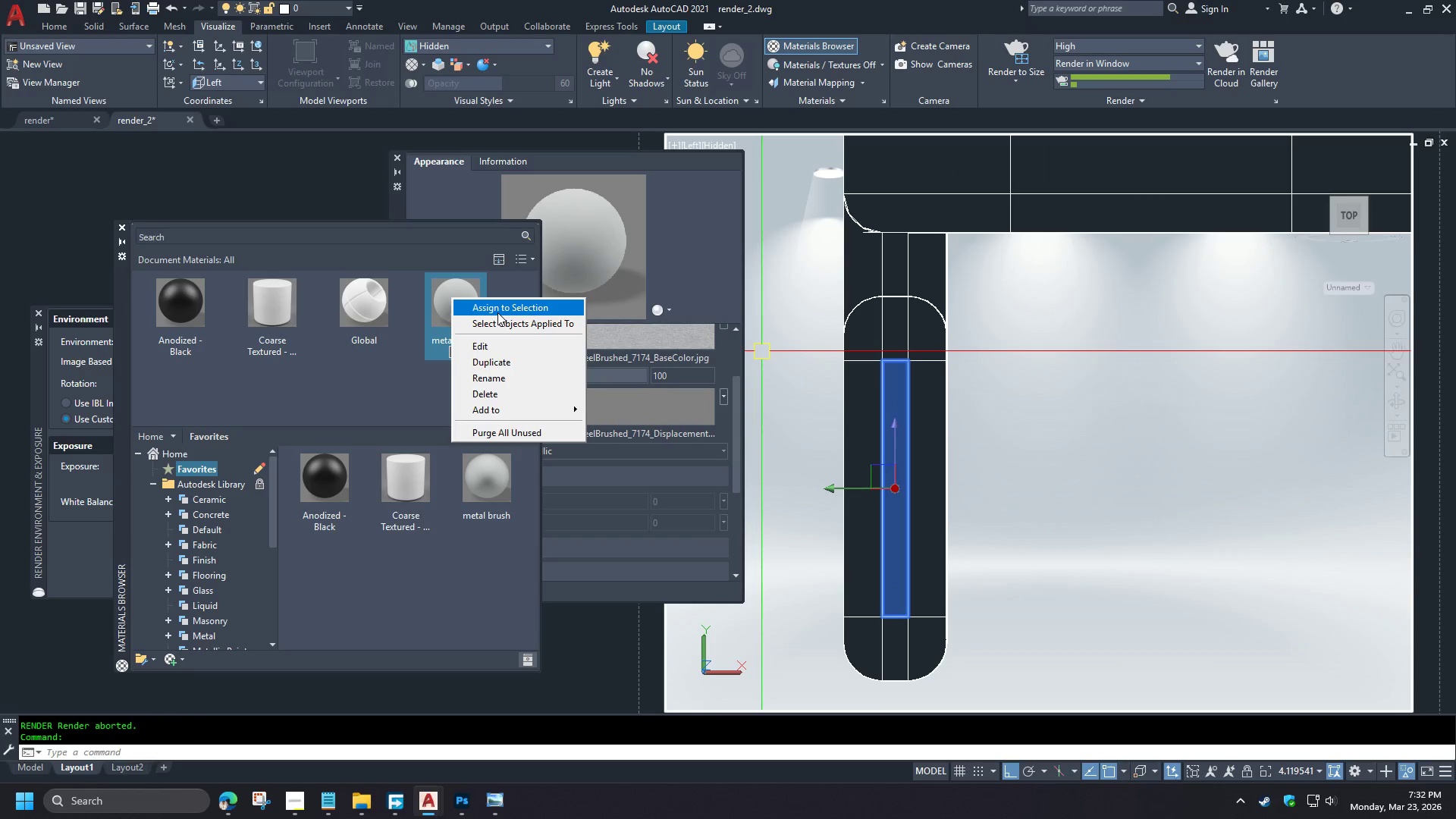 
scroll: coordinate [662, 208], scroll_direction: down, amount: 1.0
 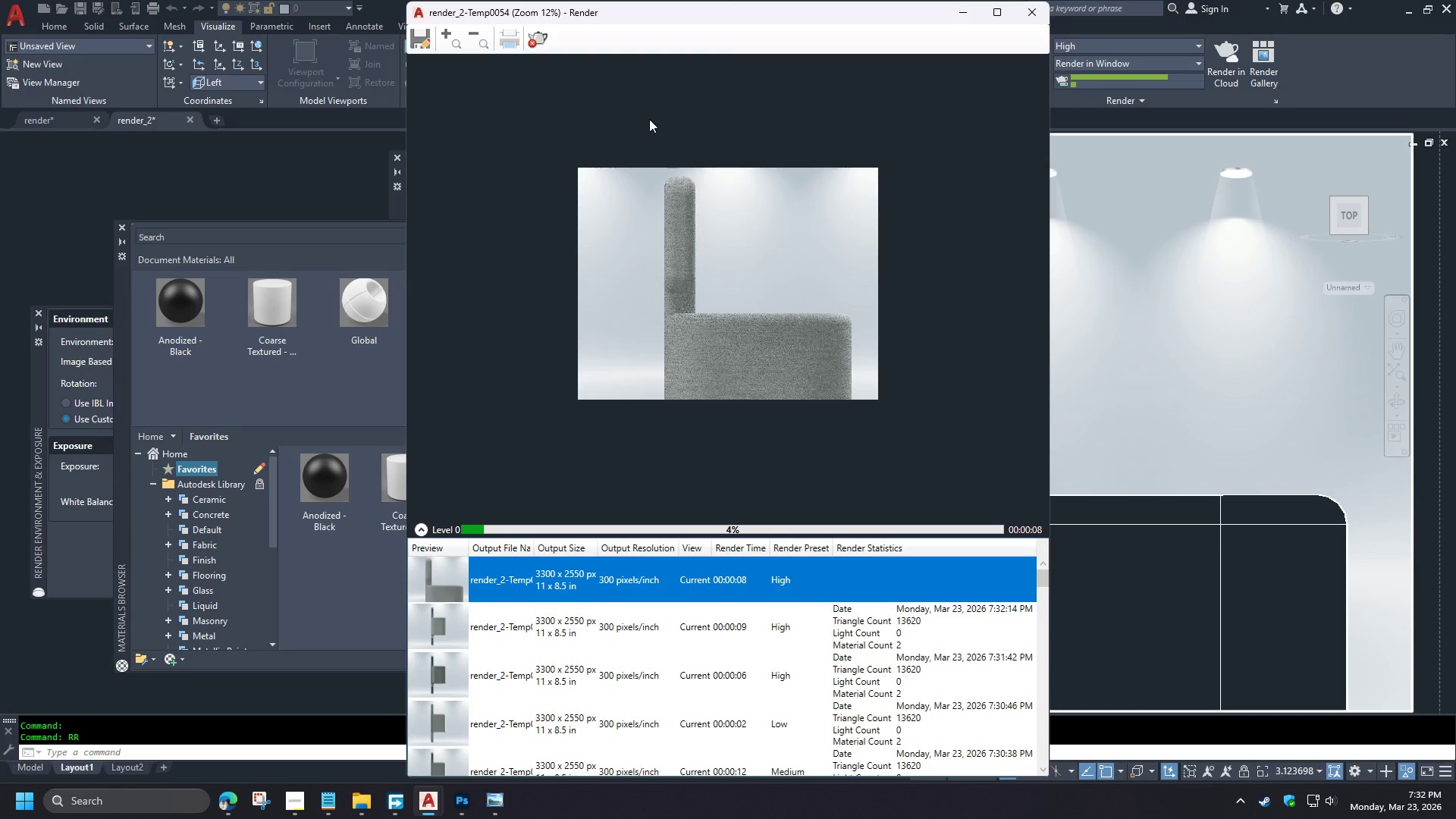 
left_click([497, 312])
 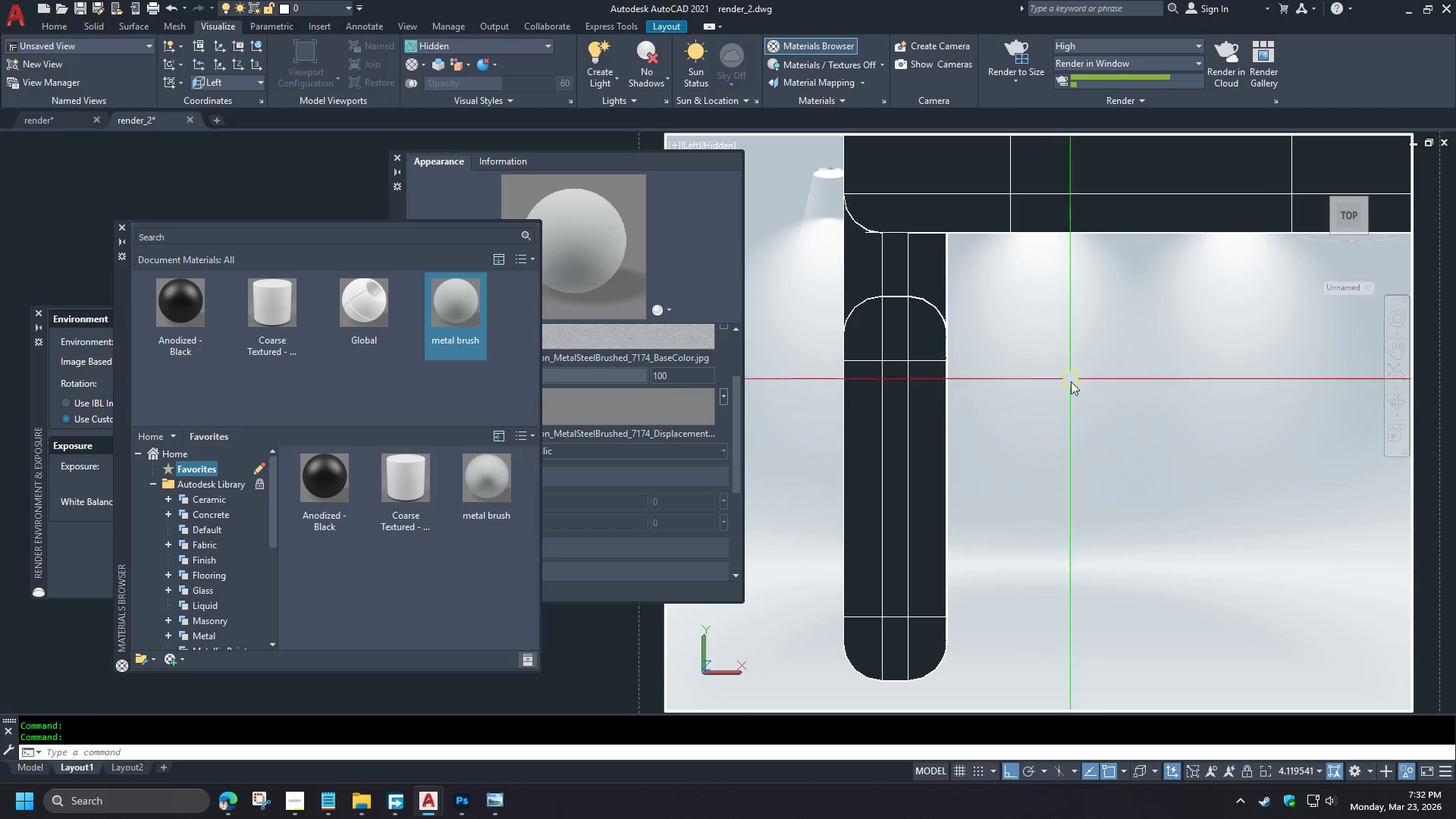 
type(rr )
 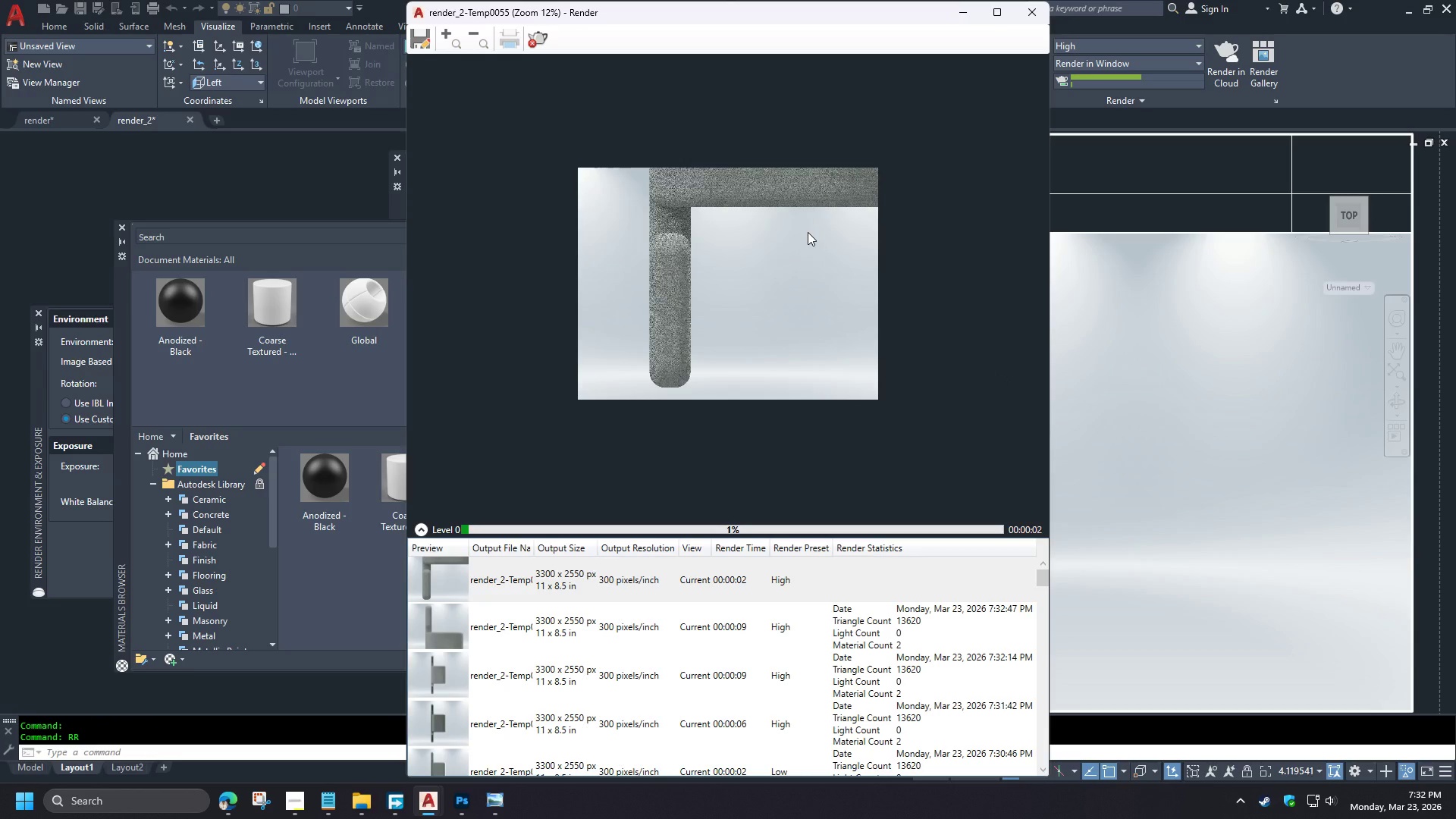 
left_click_drag(start_coordinate=[516, 22], to_coordinate=[515, 16])
 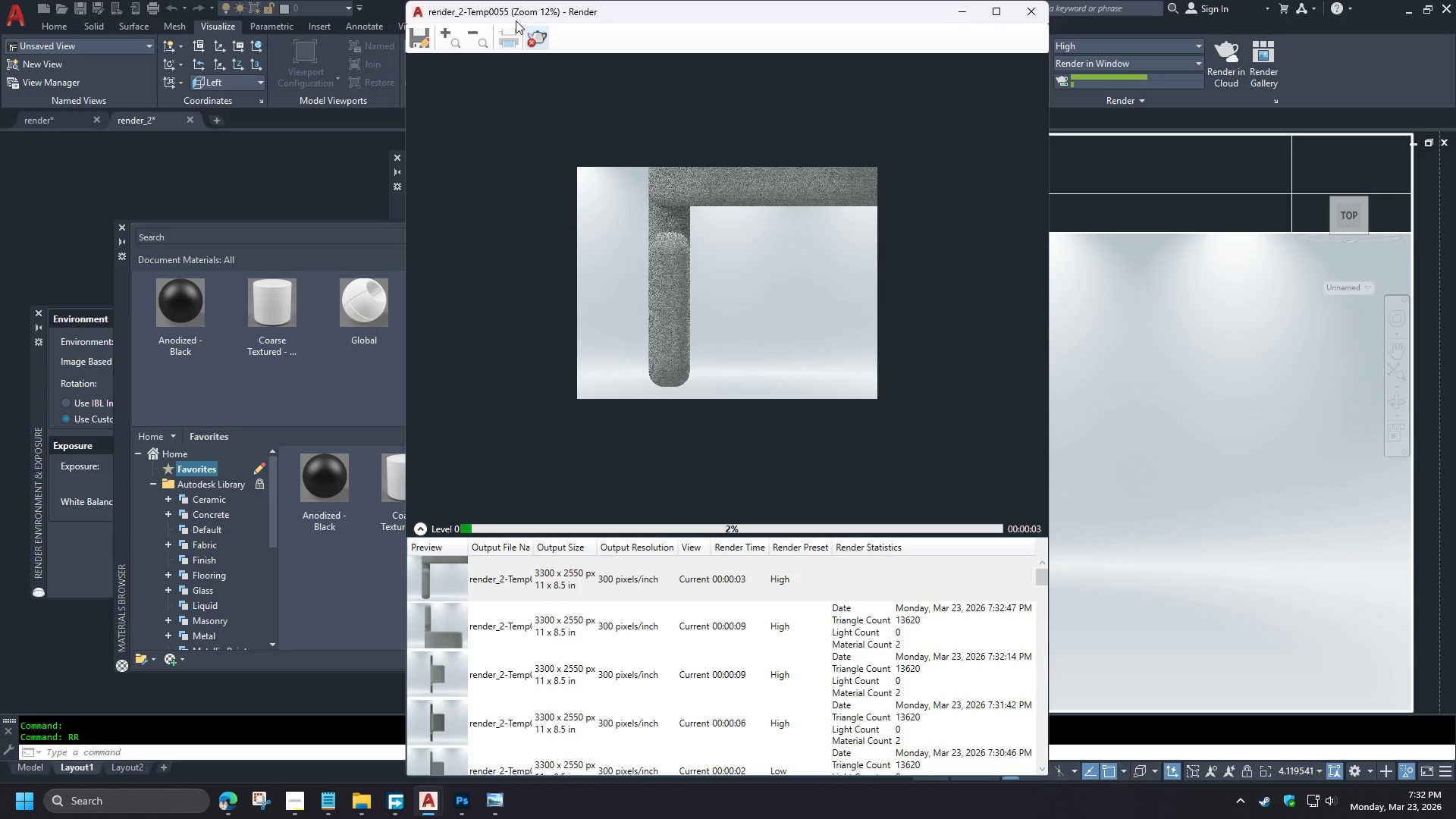 
left_click([538, 35])
 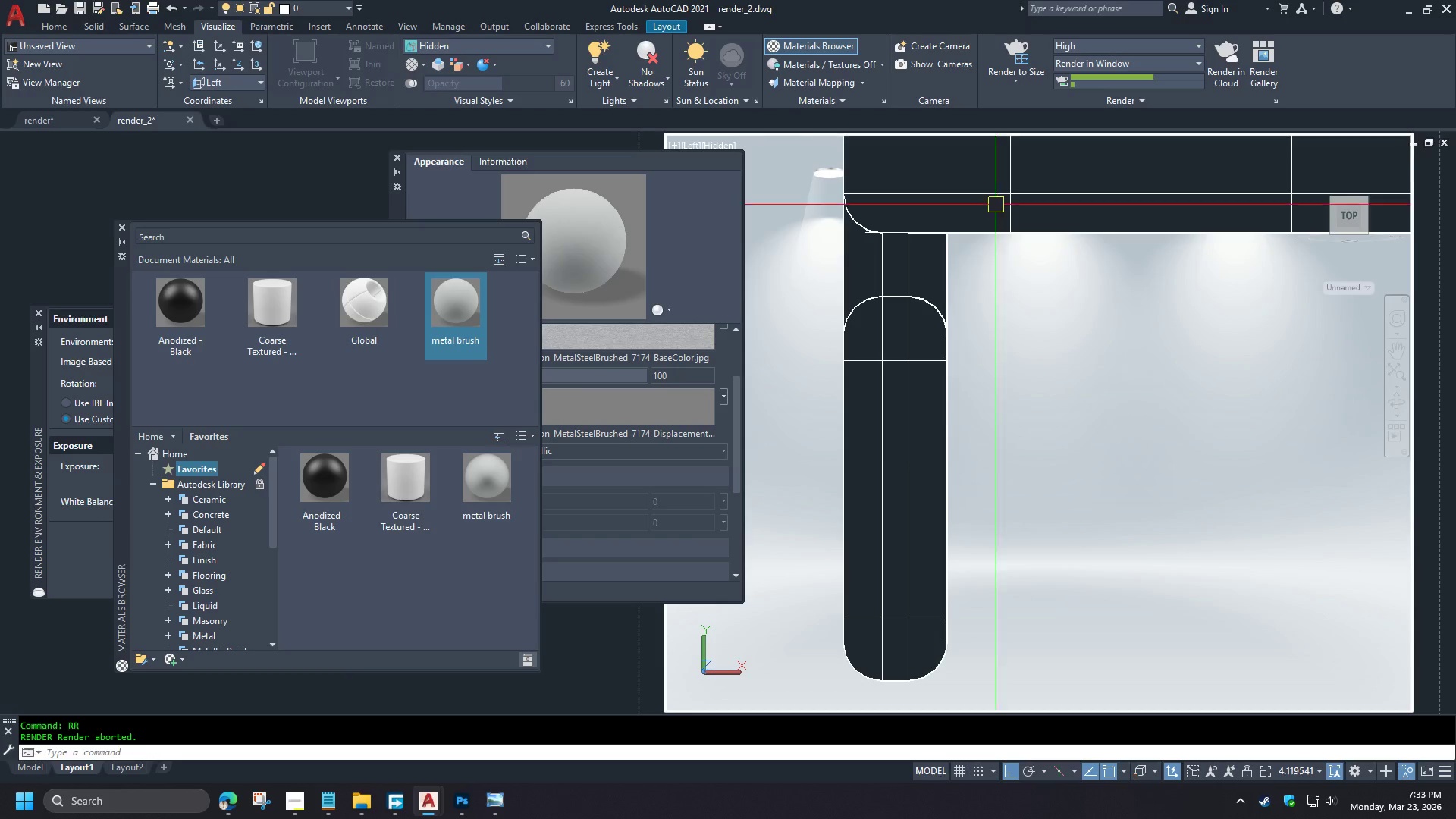 
scroll: coordinate [922, 479], scroll_direction: down, amount: 1.0
 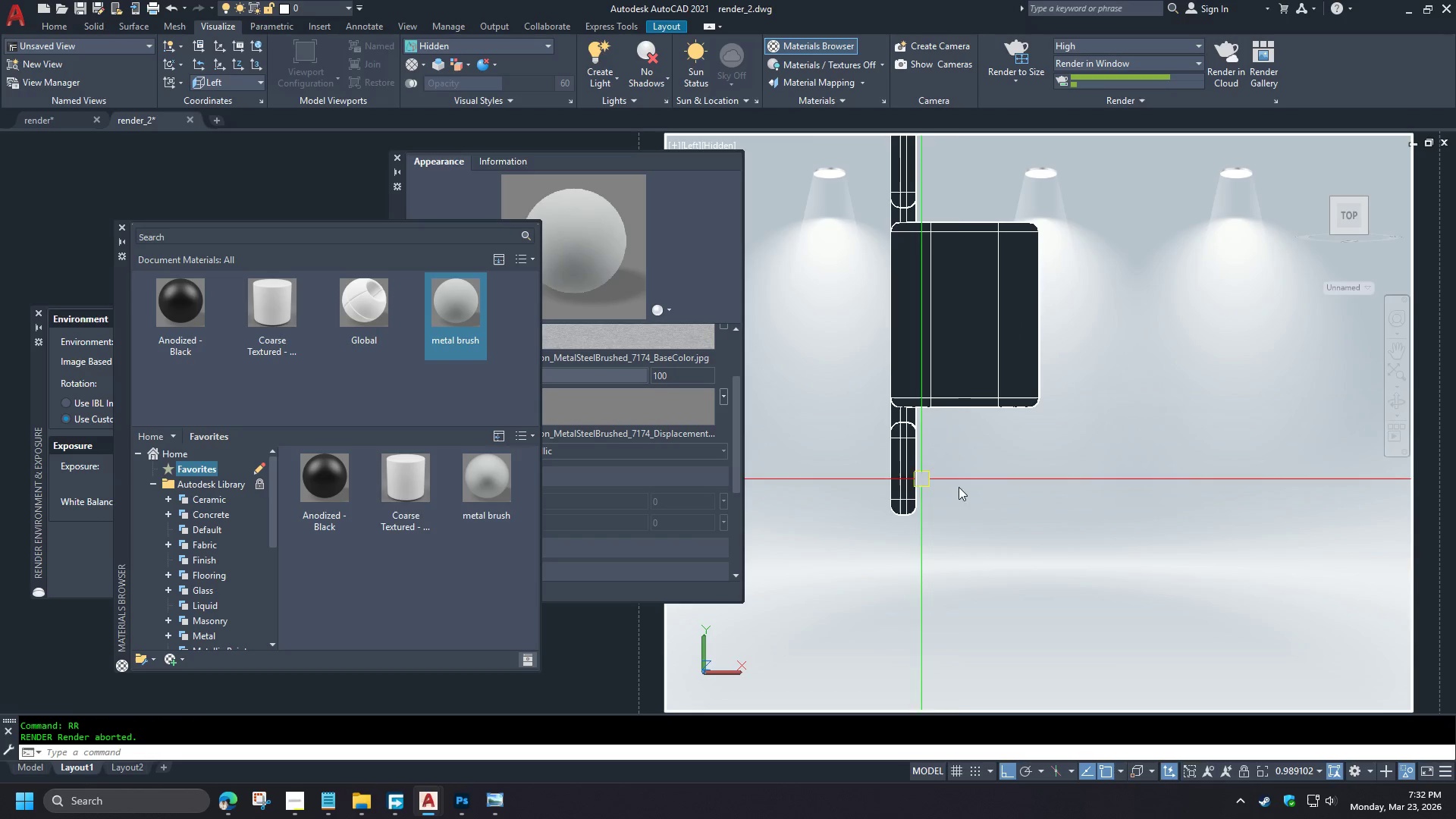 
scroll: coordinate [874, 384], scroll_direction: up, amount: 4.0
 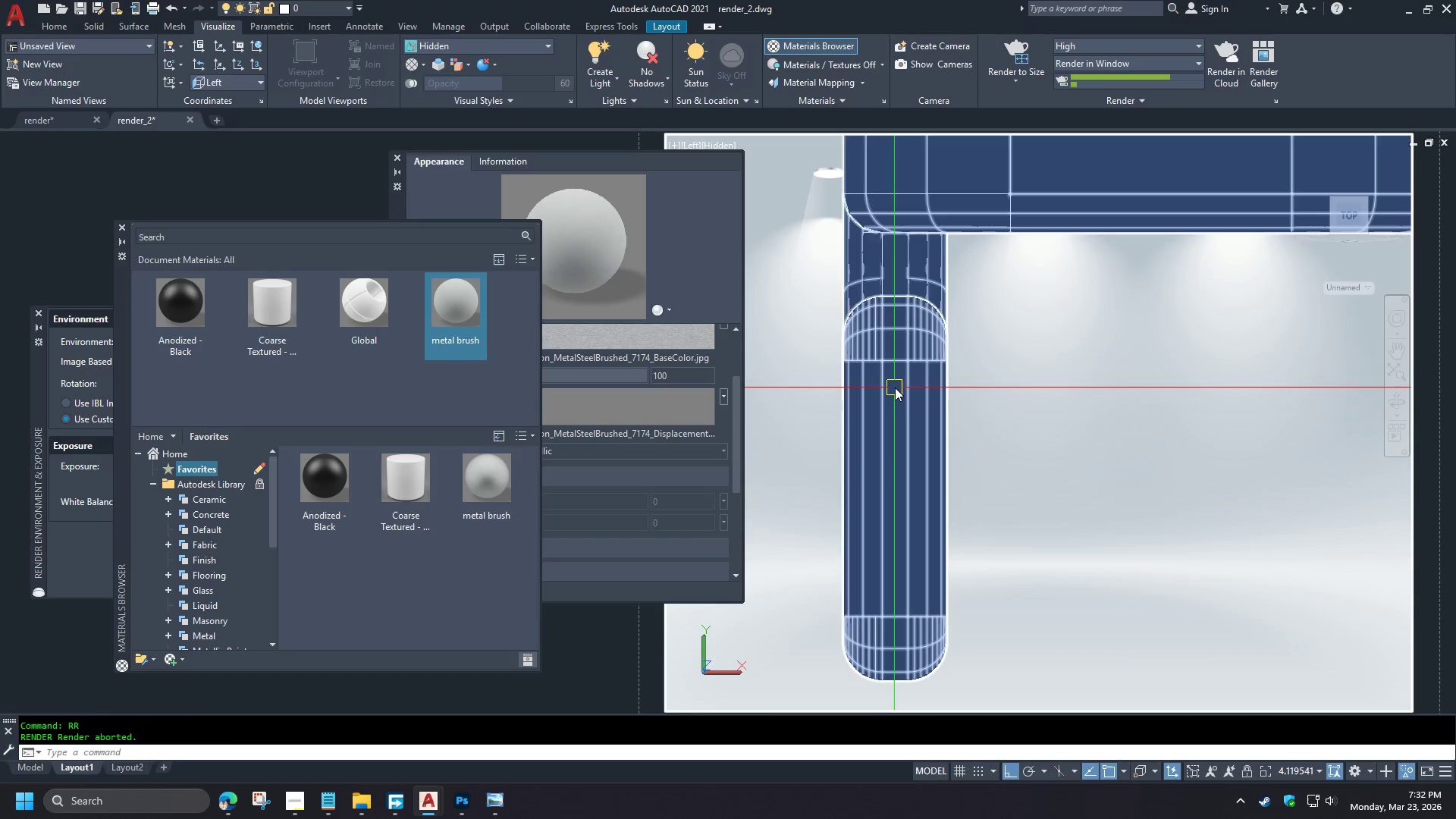 
key(Z)
 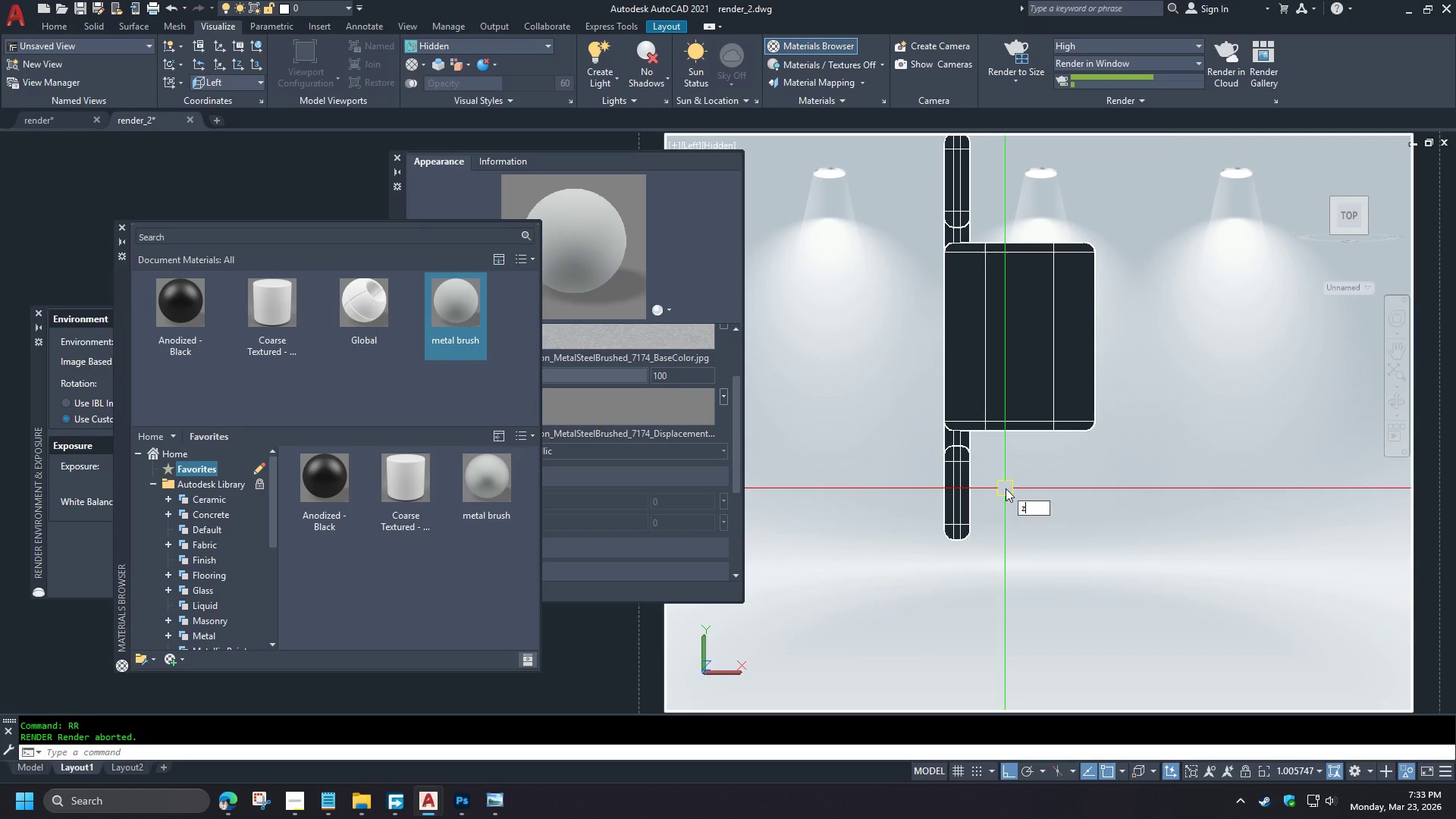 
key(Space)
 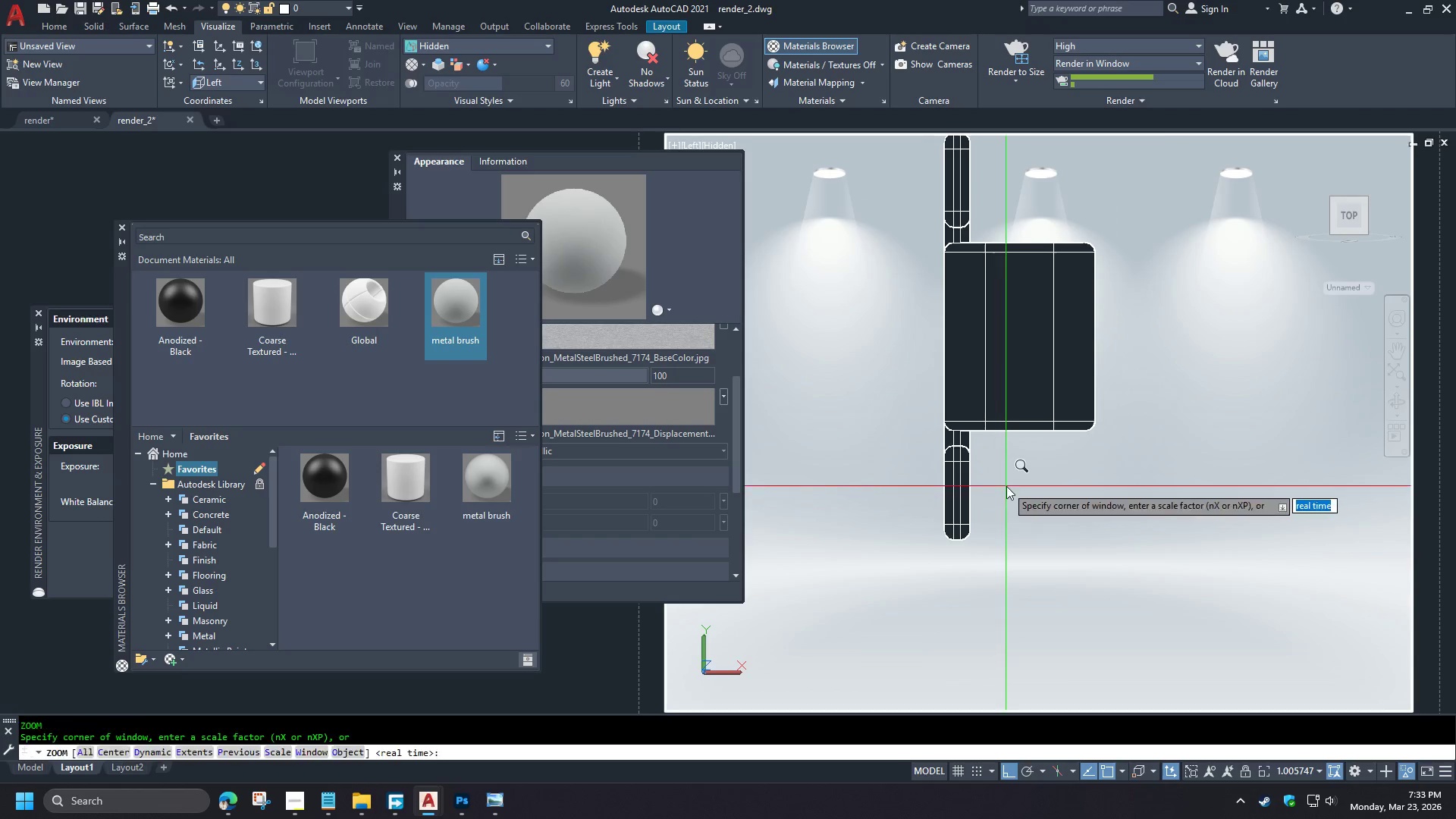 
key(E)
 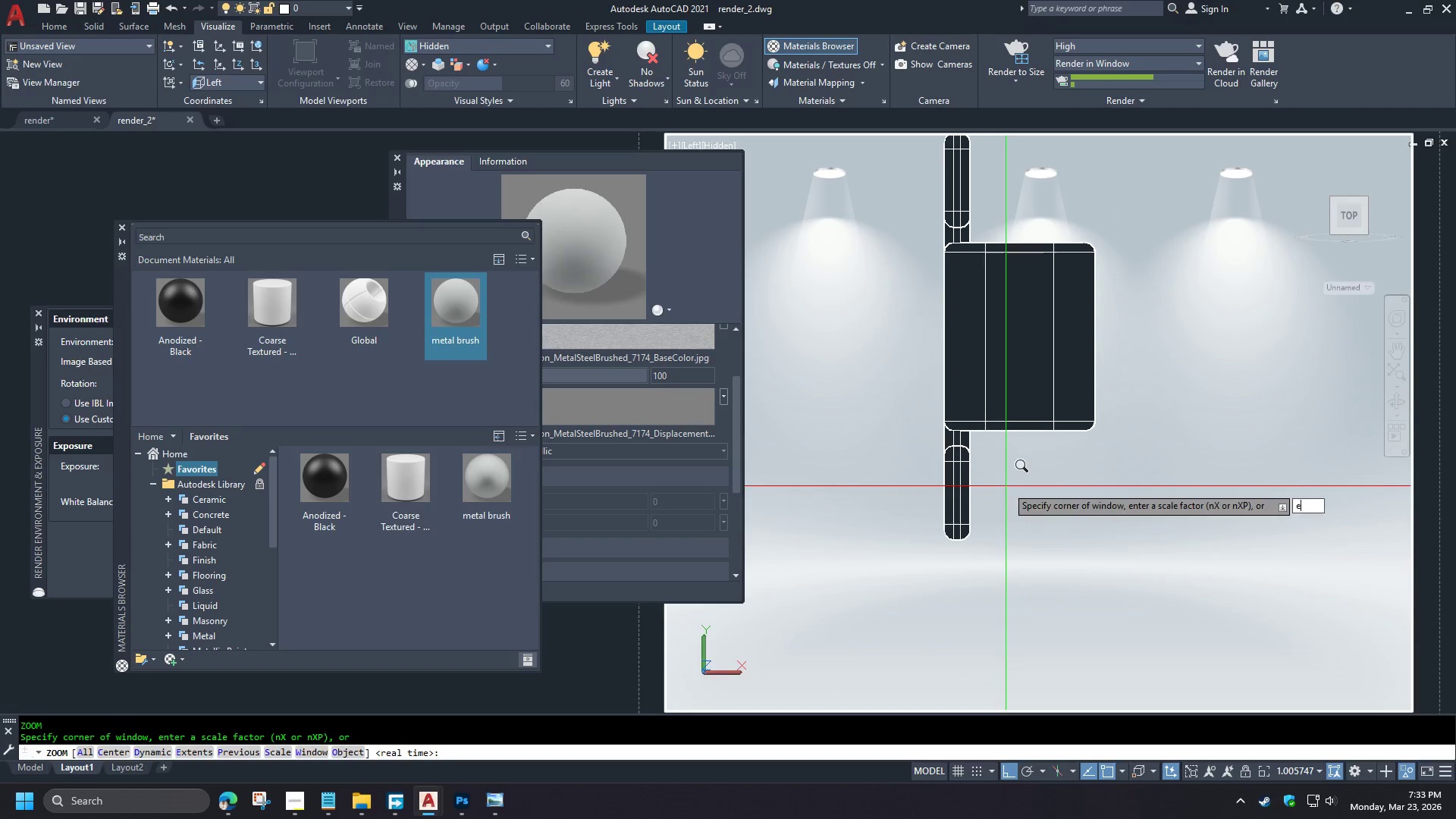 
key(Space)
 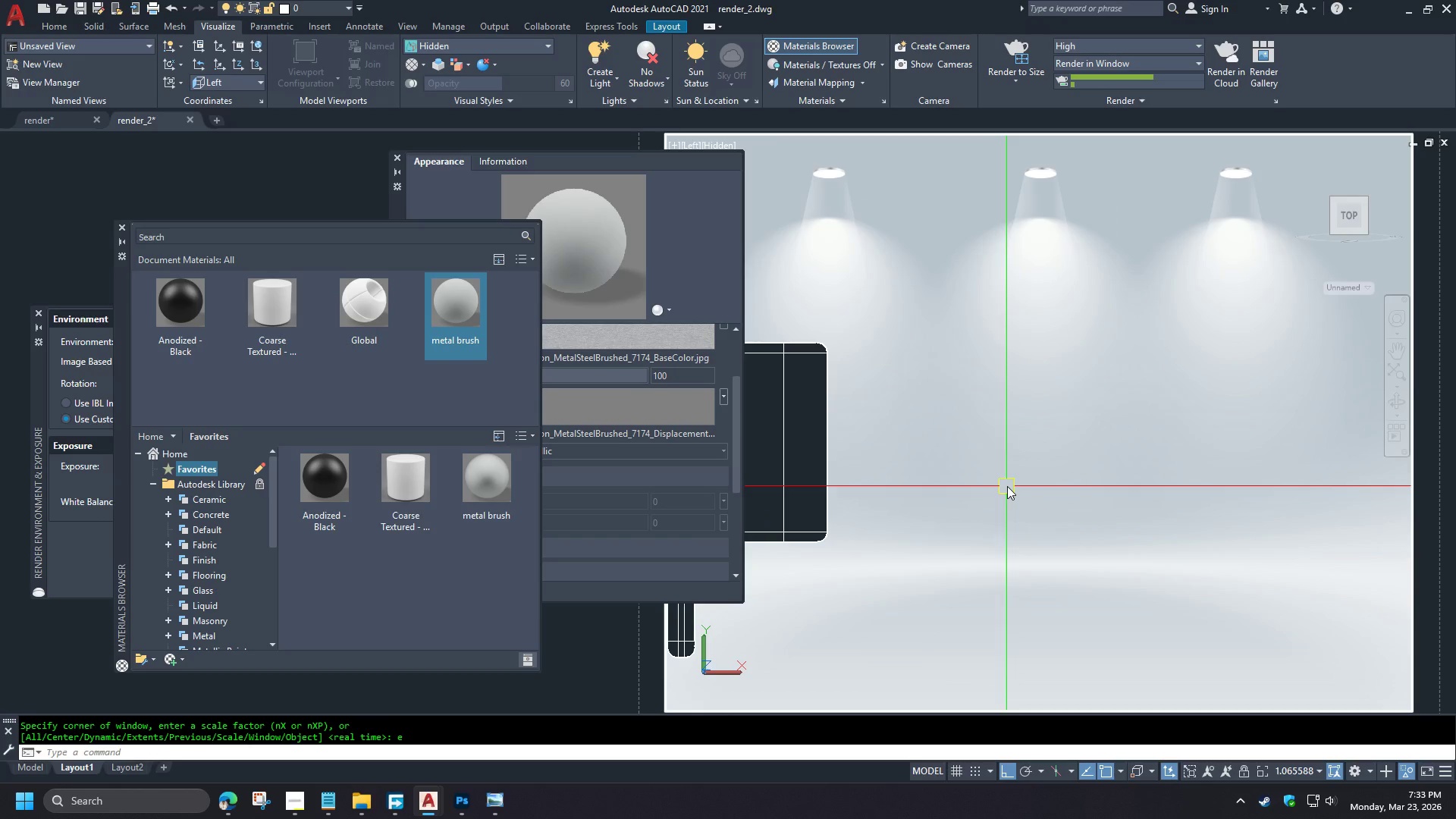 
key(Z)
 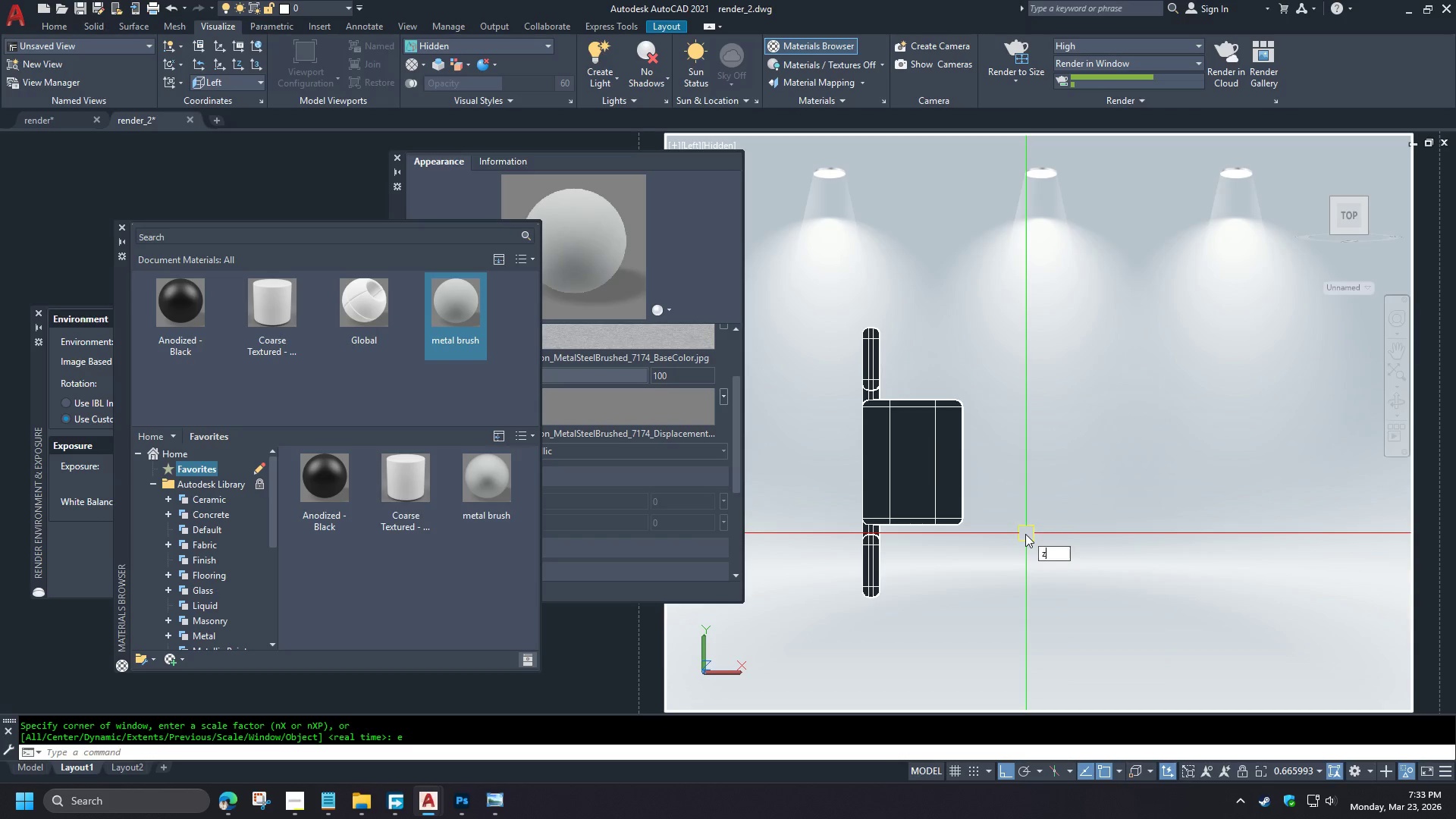 
key(Space)
 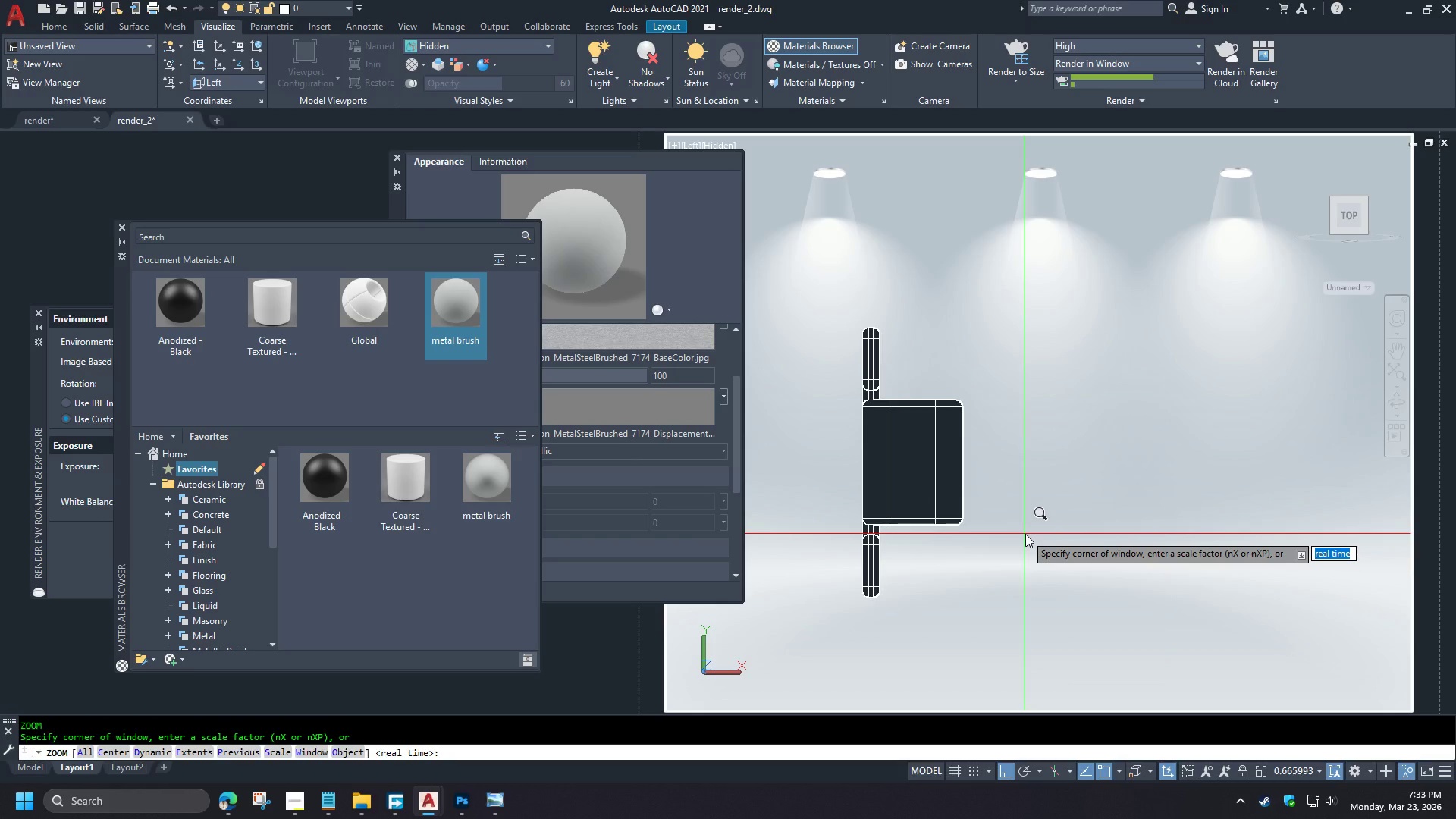 
key(O)
 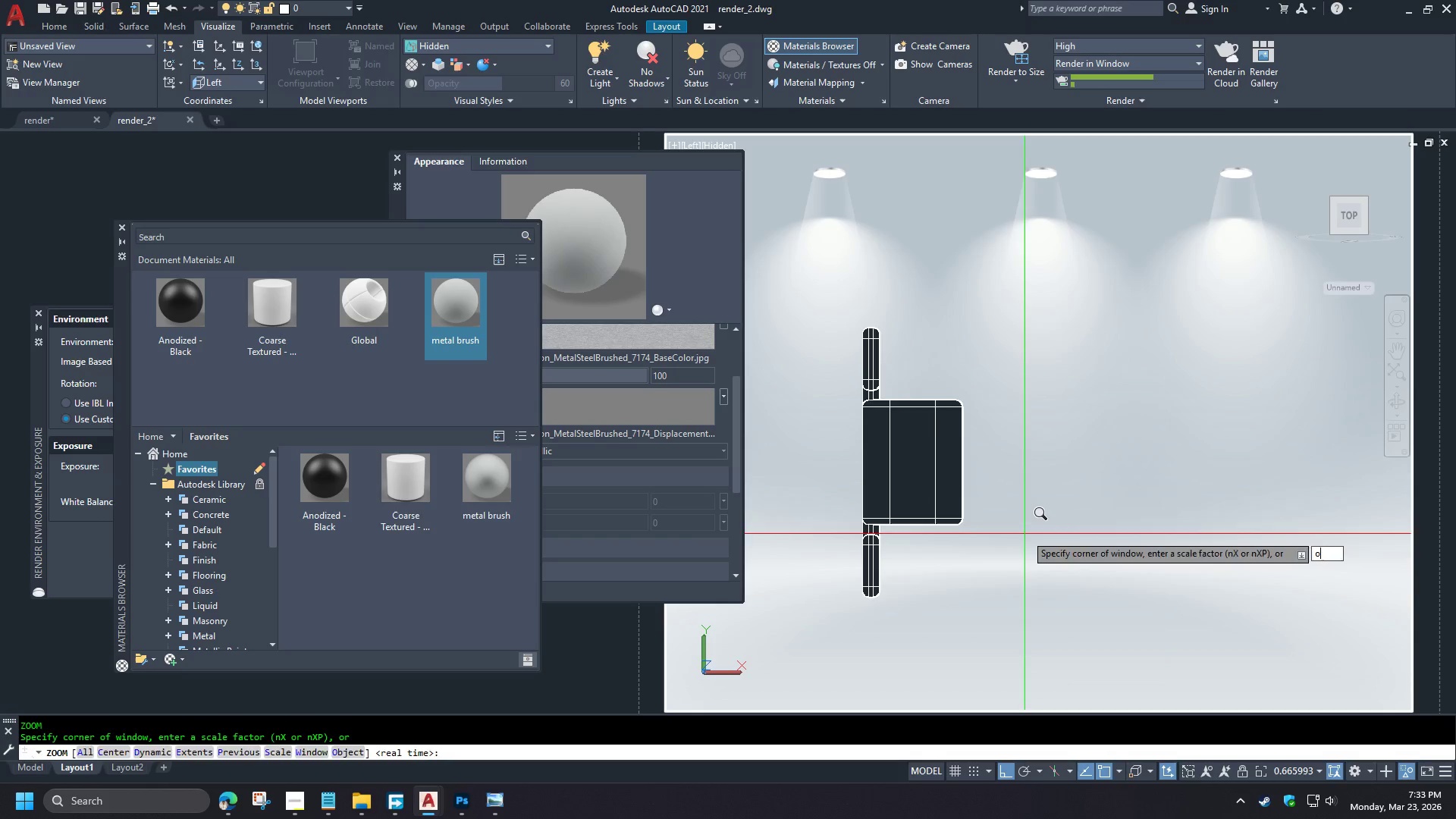 
key(Space)
 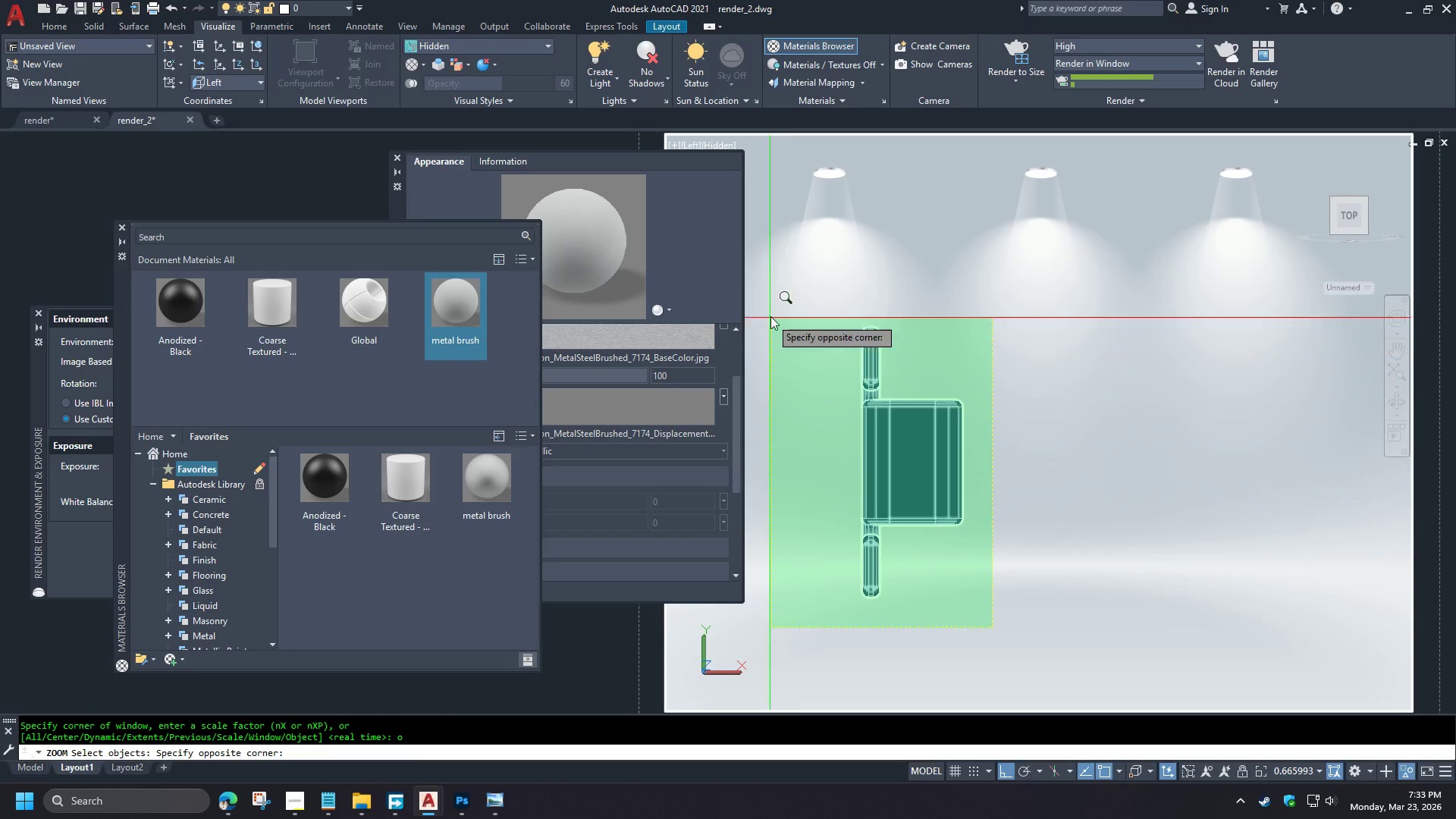 
key(Space)
 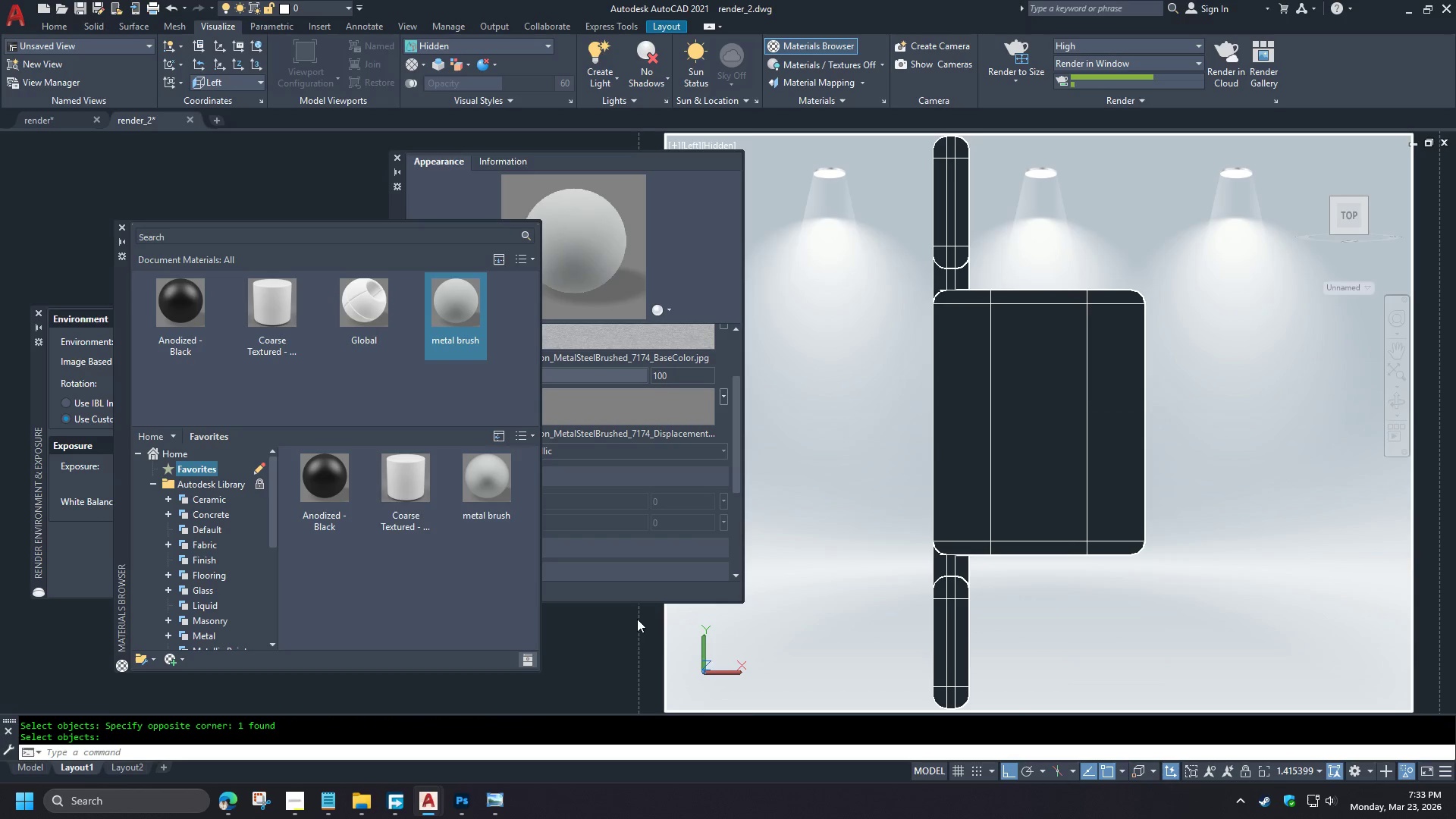 
double_click([595, 676])
 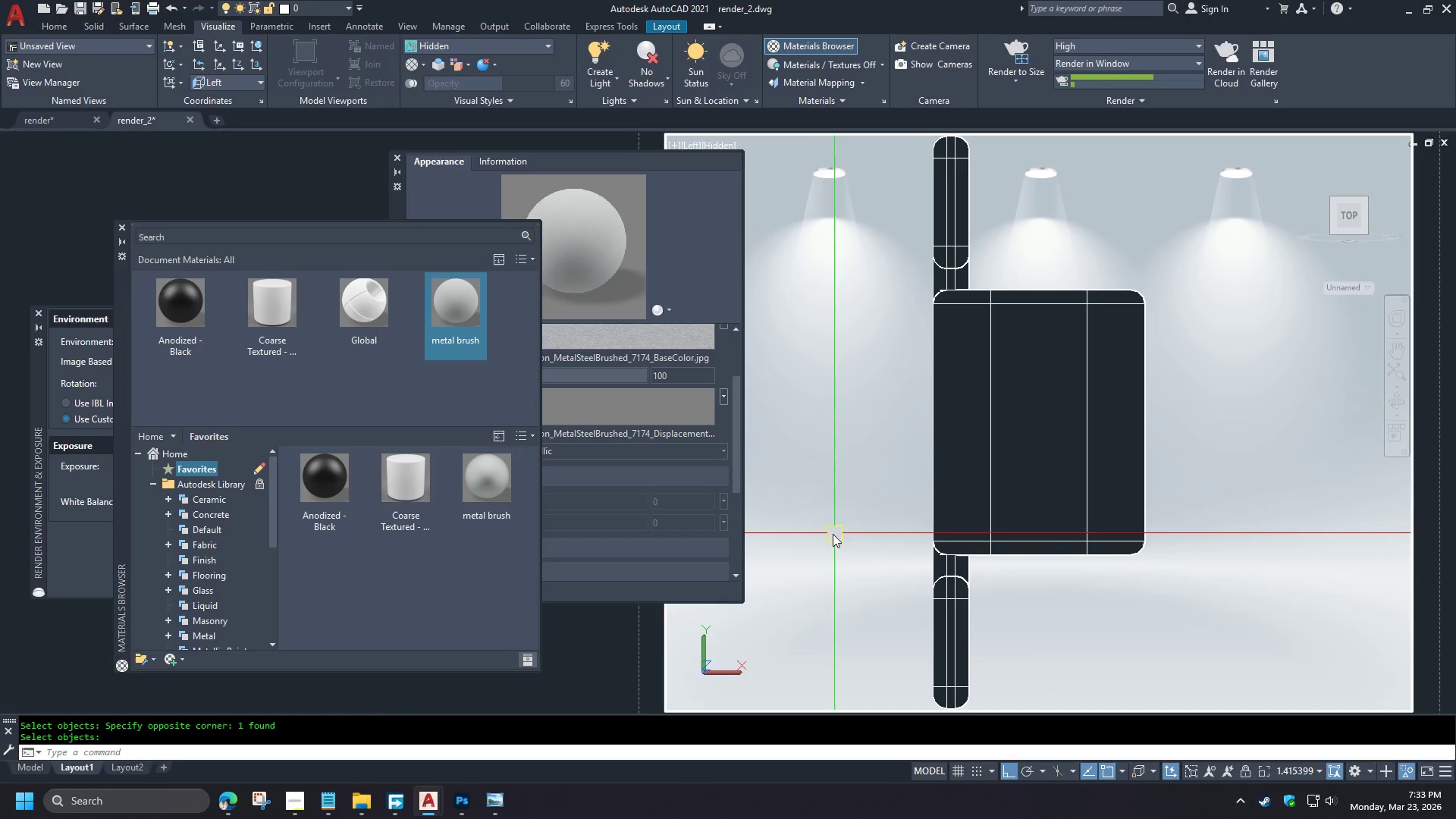 
scroll: coordinate [976, 494], scroll_direction: down, amount: 3.0
 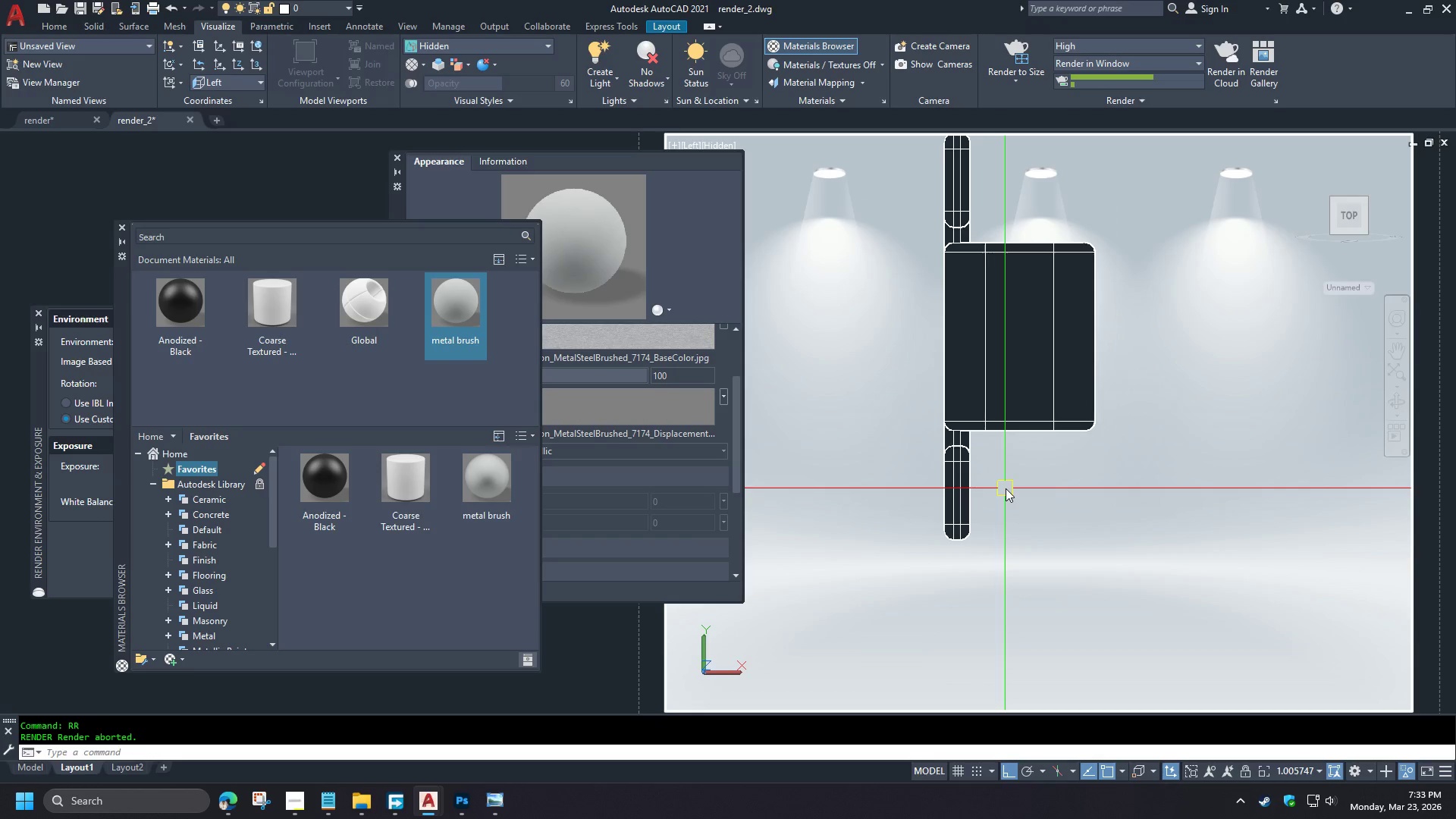 
type(vs )
 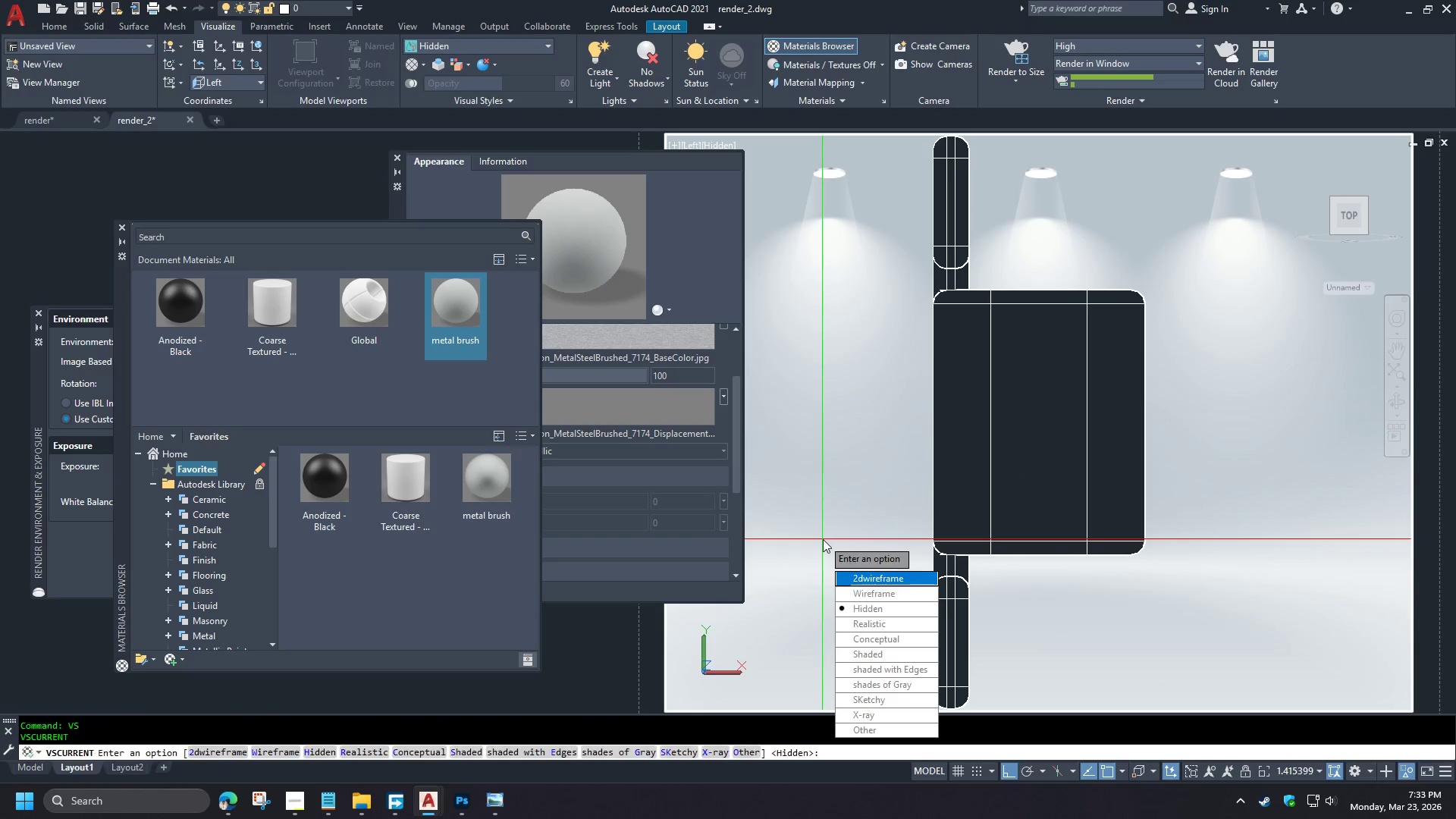 
scroll: coordinate [1188, 497], scroll_direction: down, amount: 1.0
 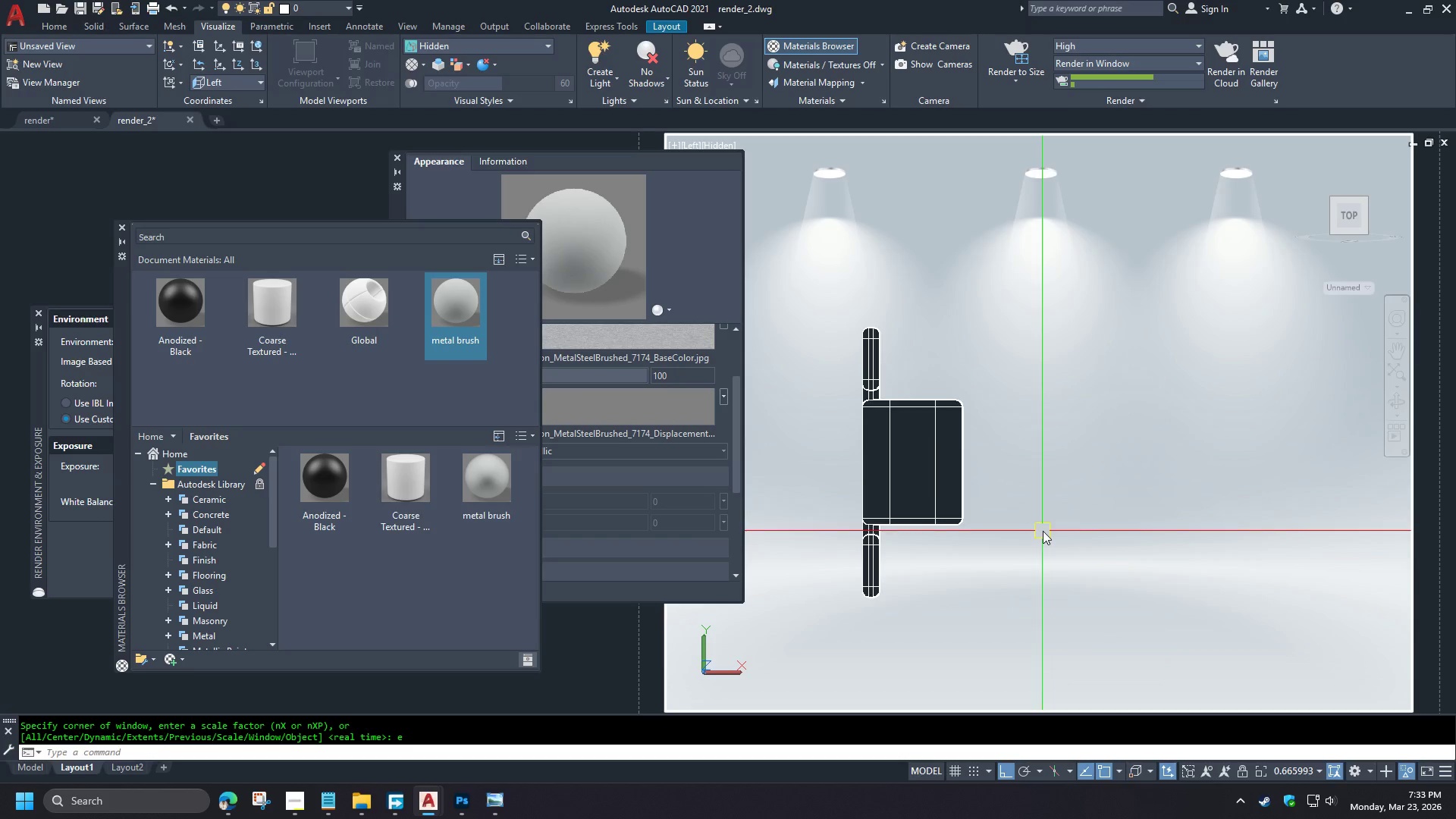 
key(R)
 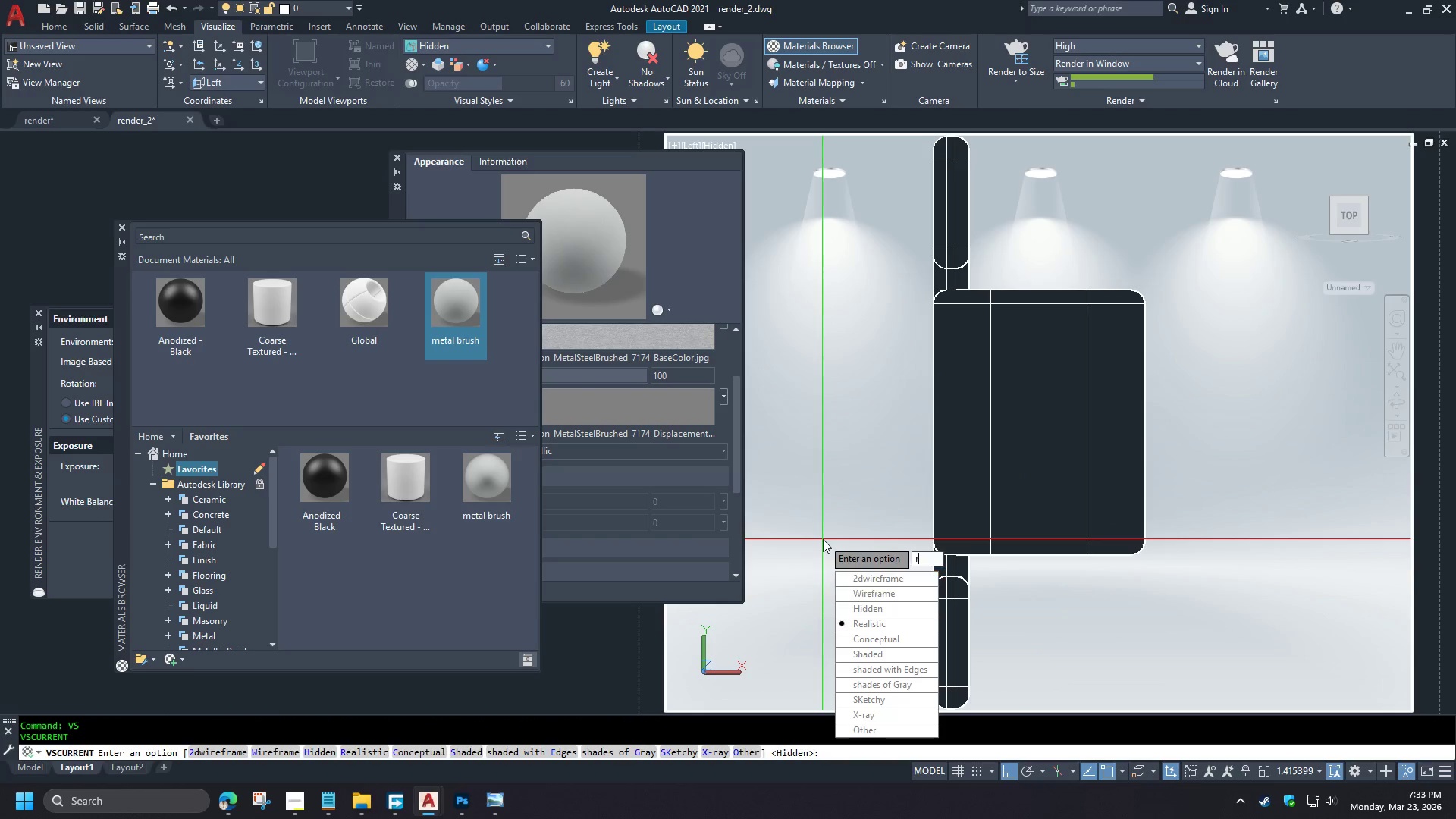 
key(Space)
 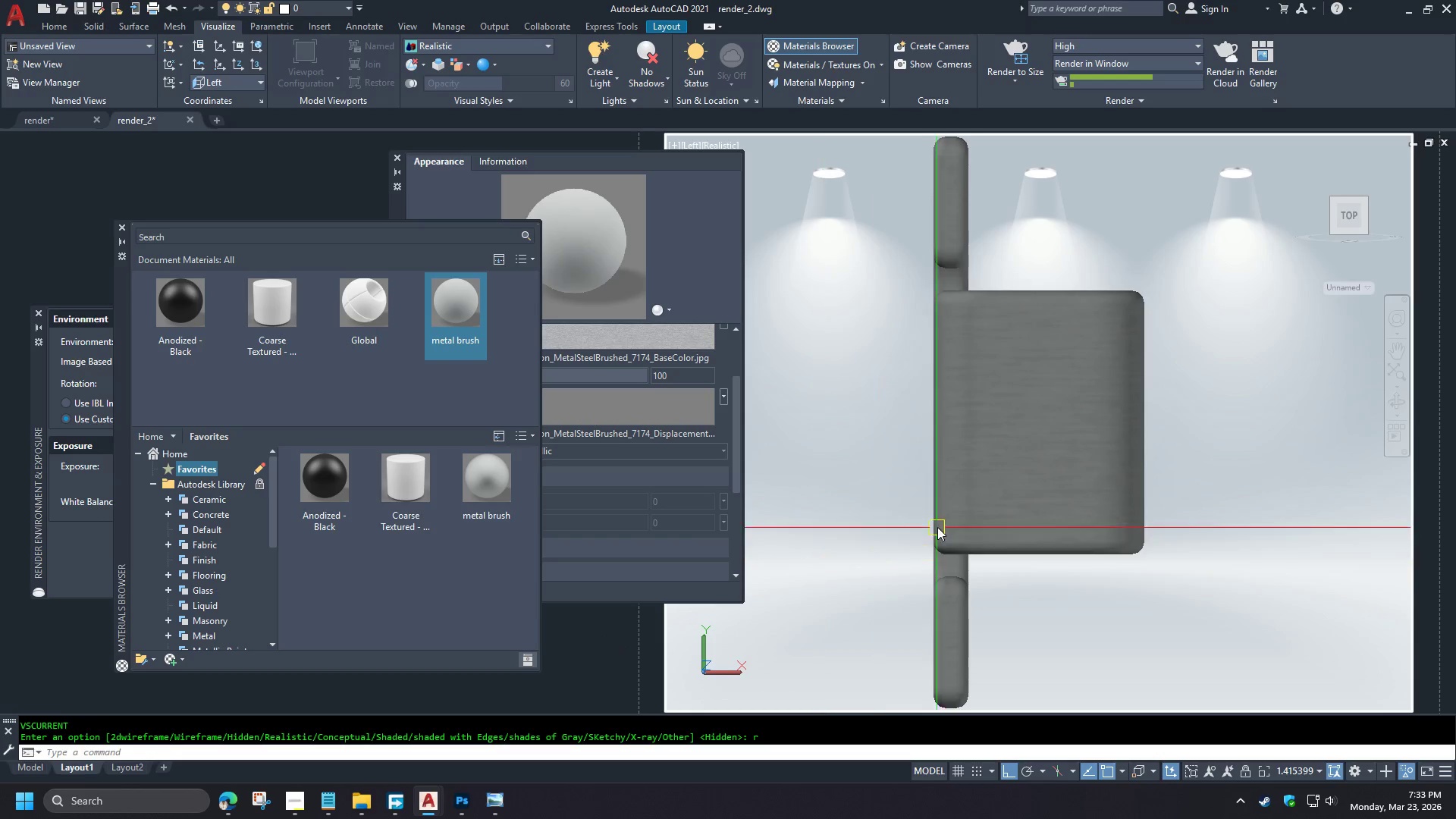 
double_click([595, 657])
 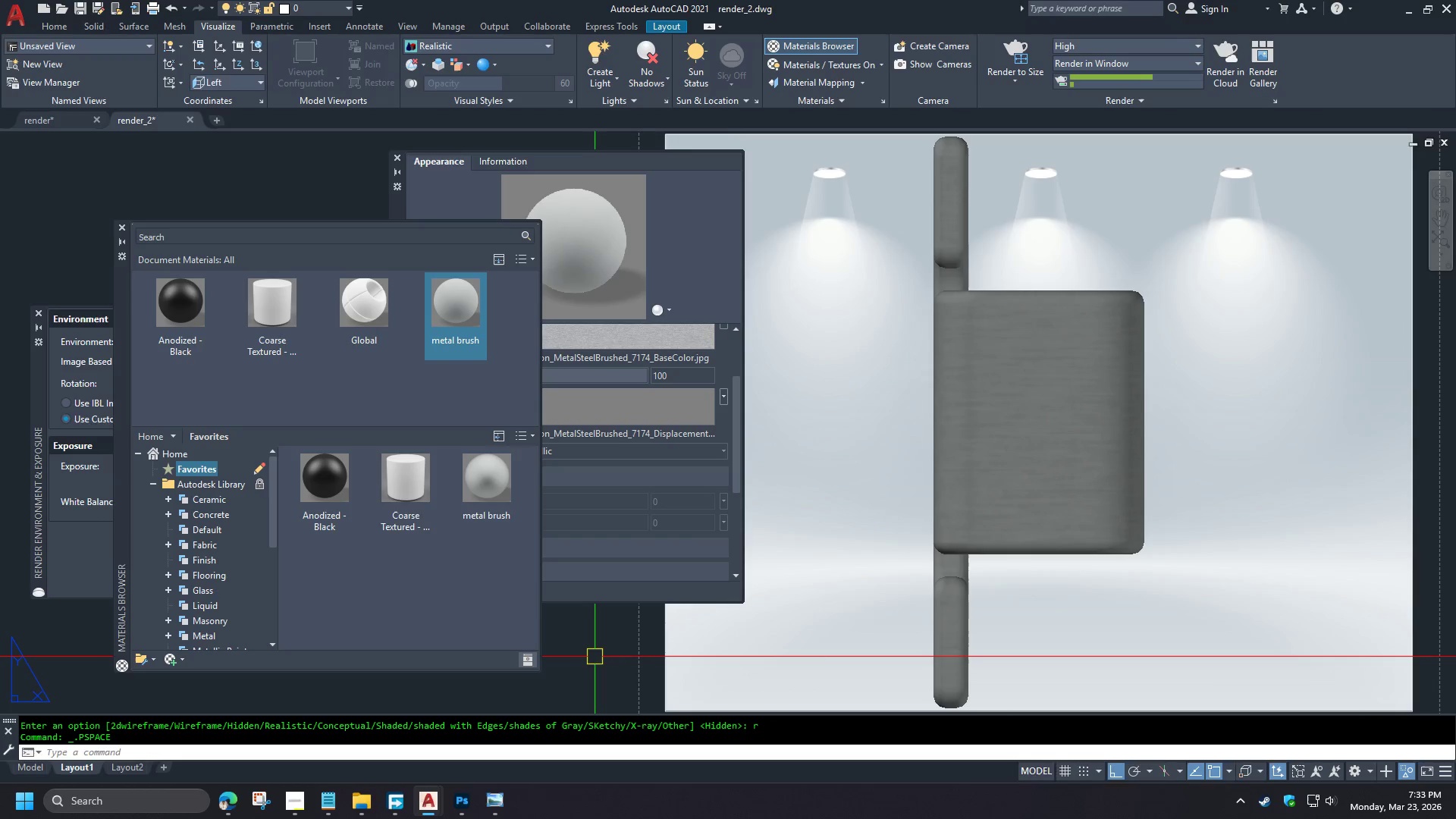 
triple_click([595, 657])
 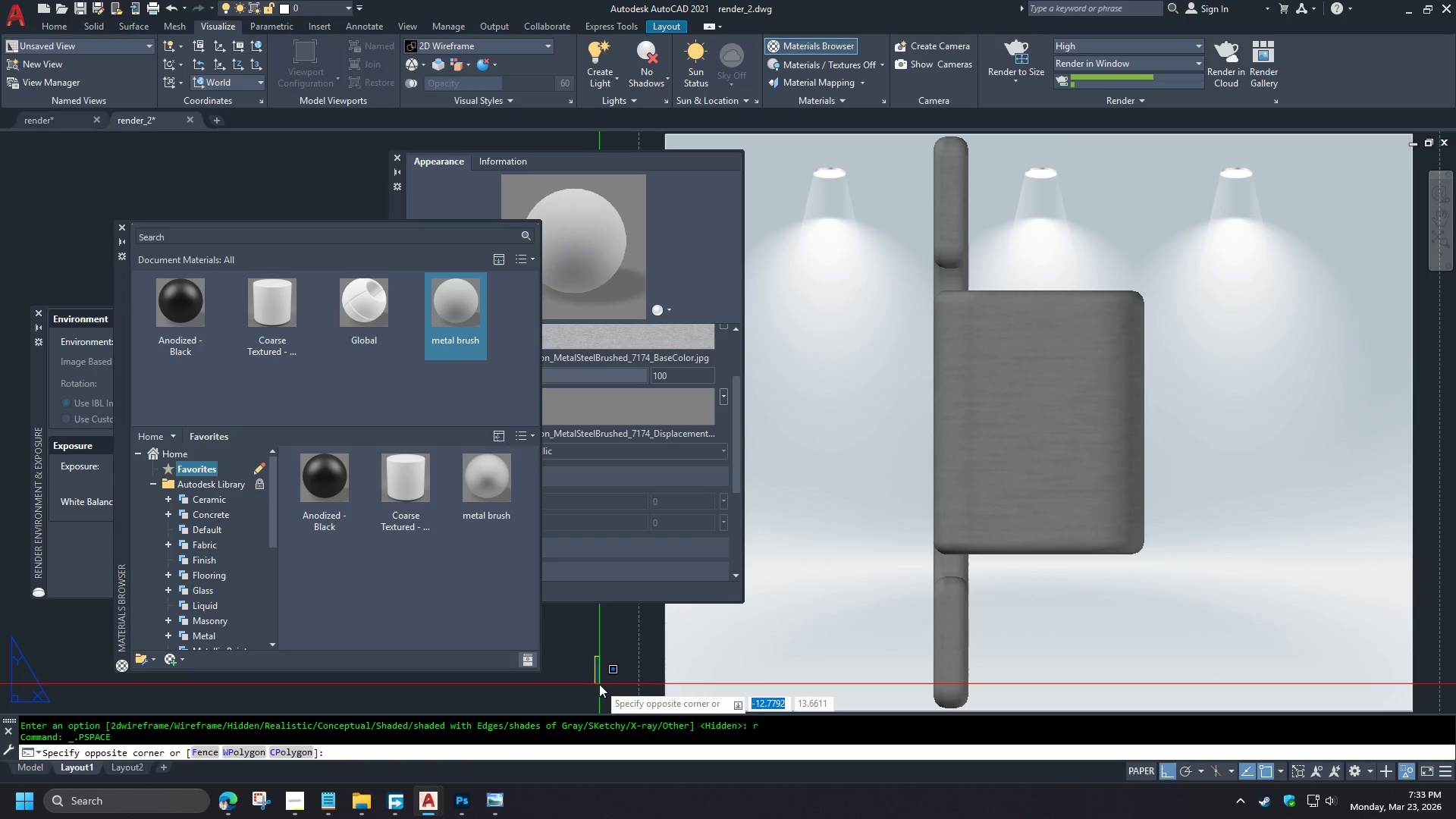 
left_click([578, 671])
 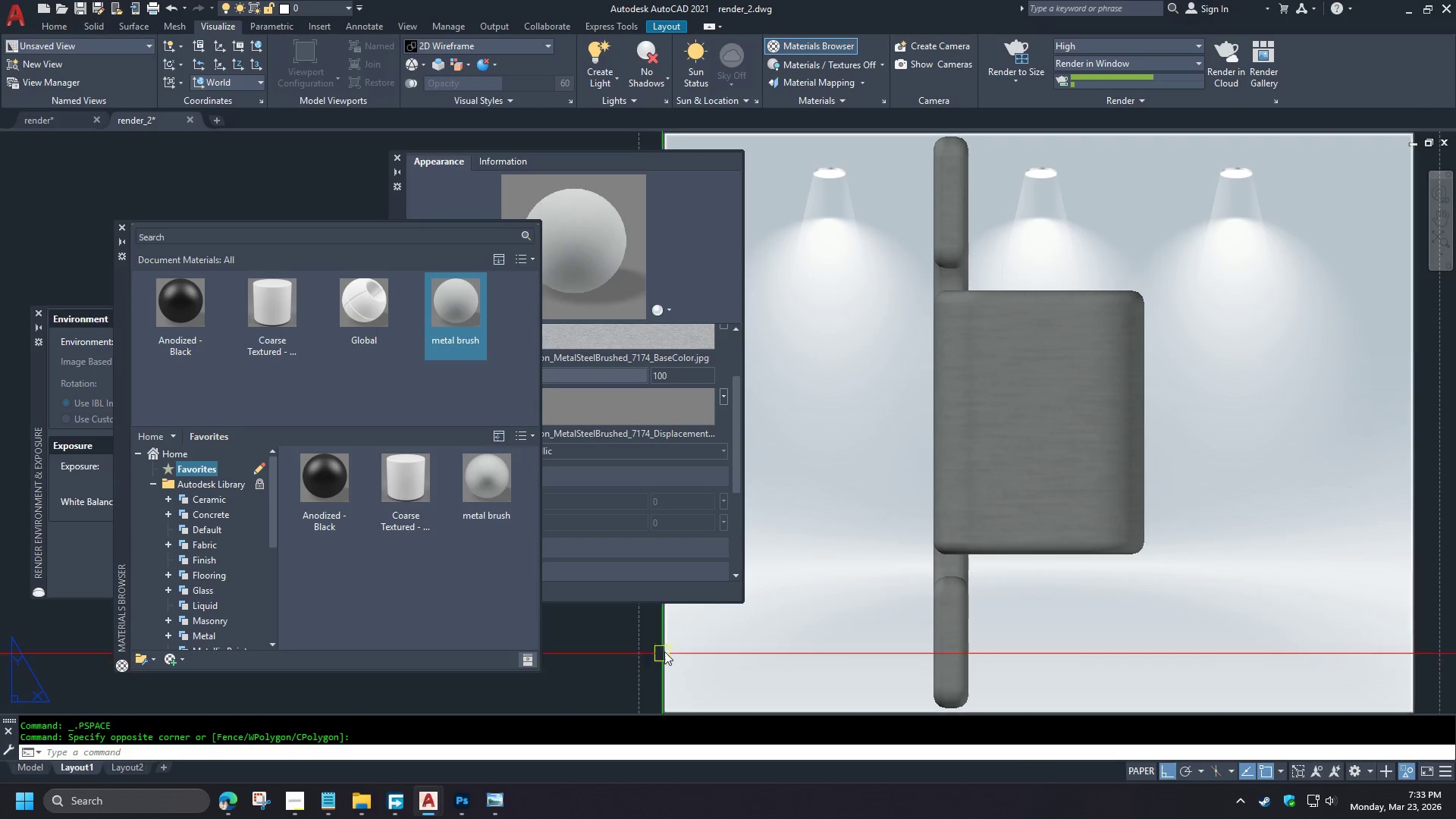 
left_click([668, 649])
 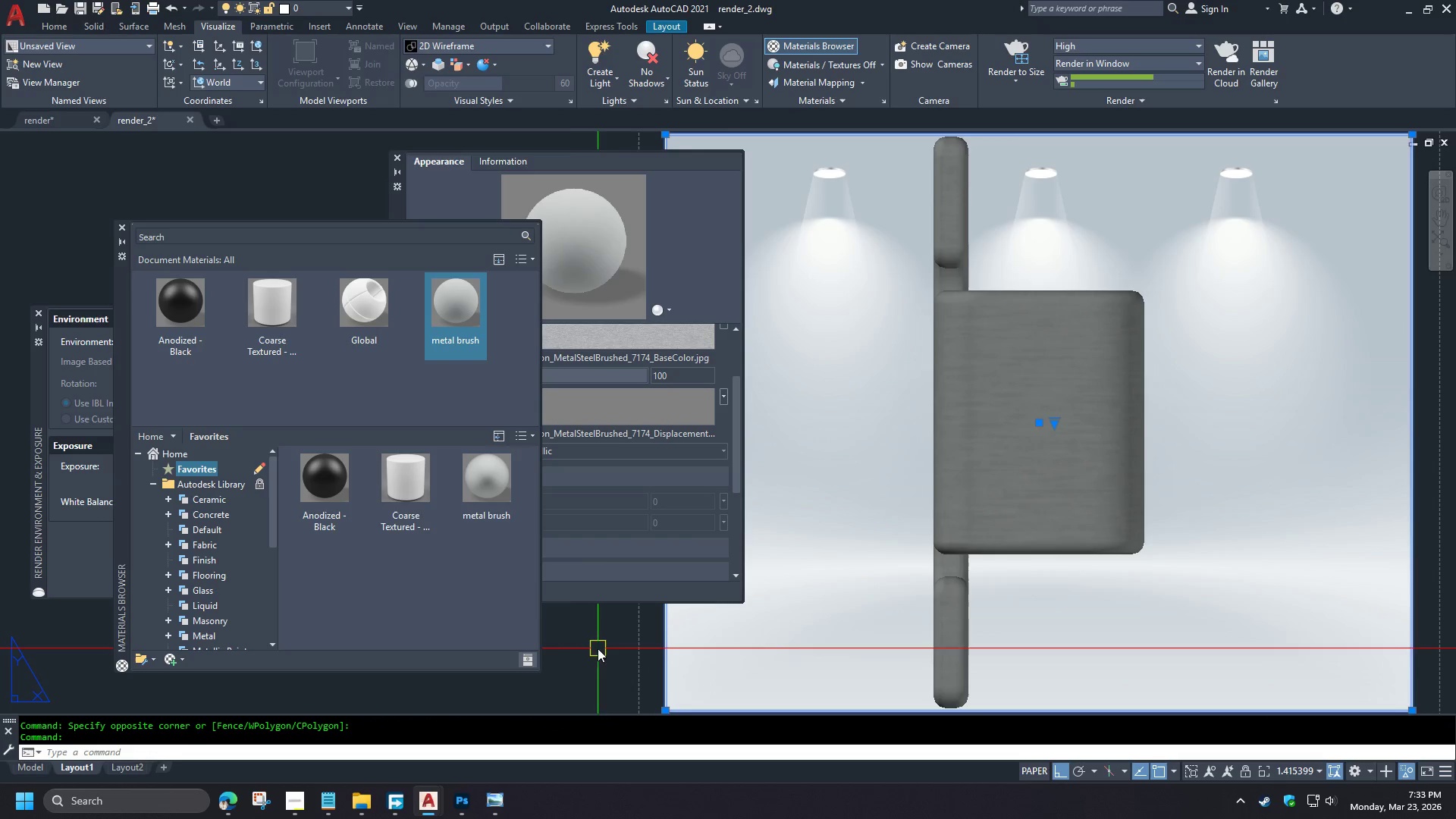 
hold_key(key=ControlLeft, duration=0.44)